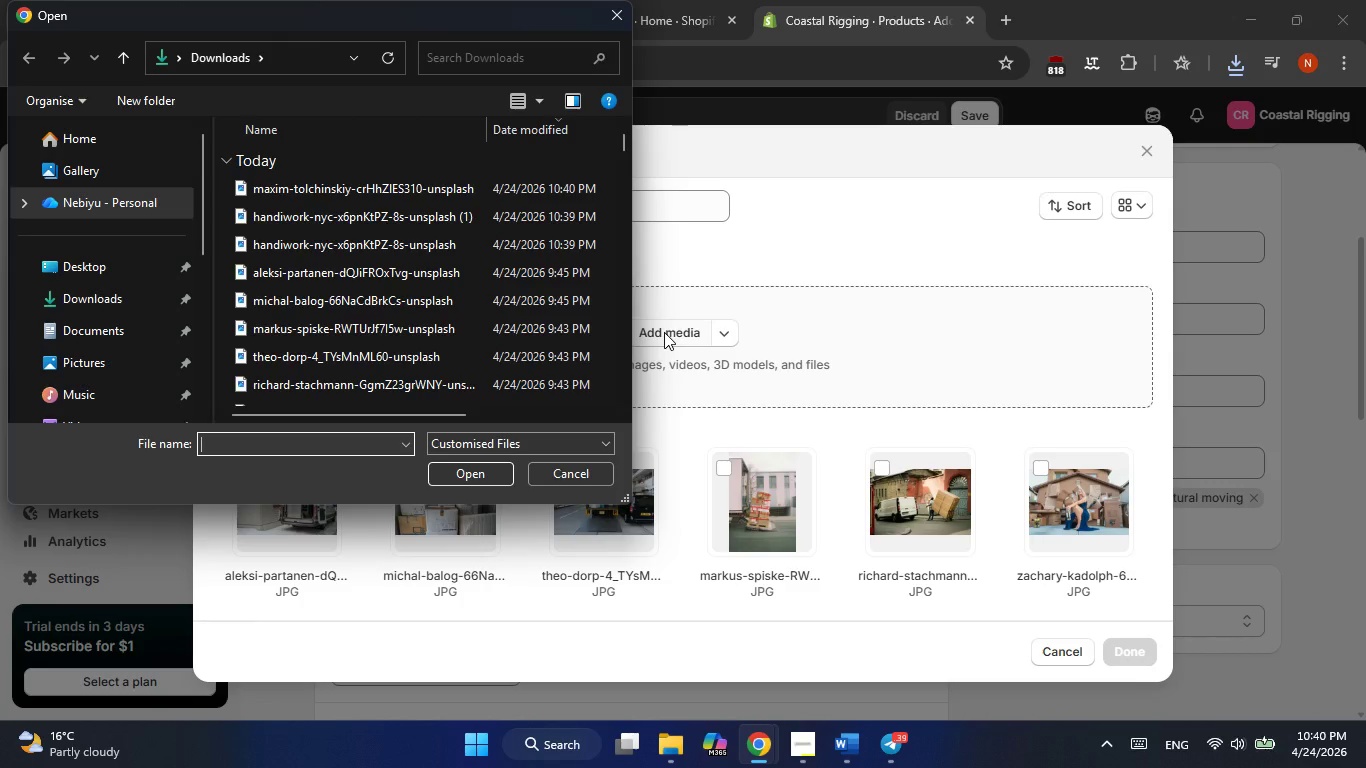 
left_click_drag(start_coordinate=[220, 185], to_coordinate=[319, 255])
 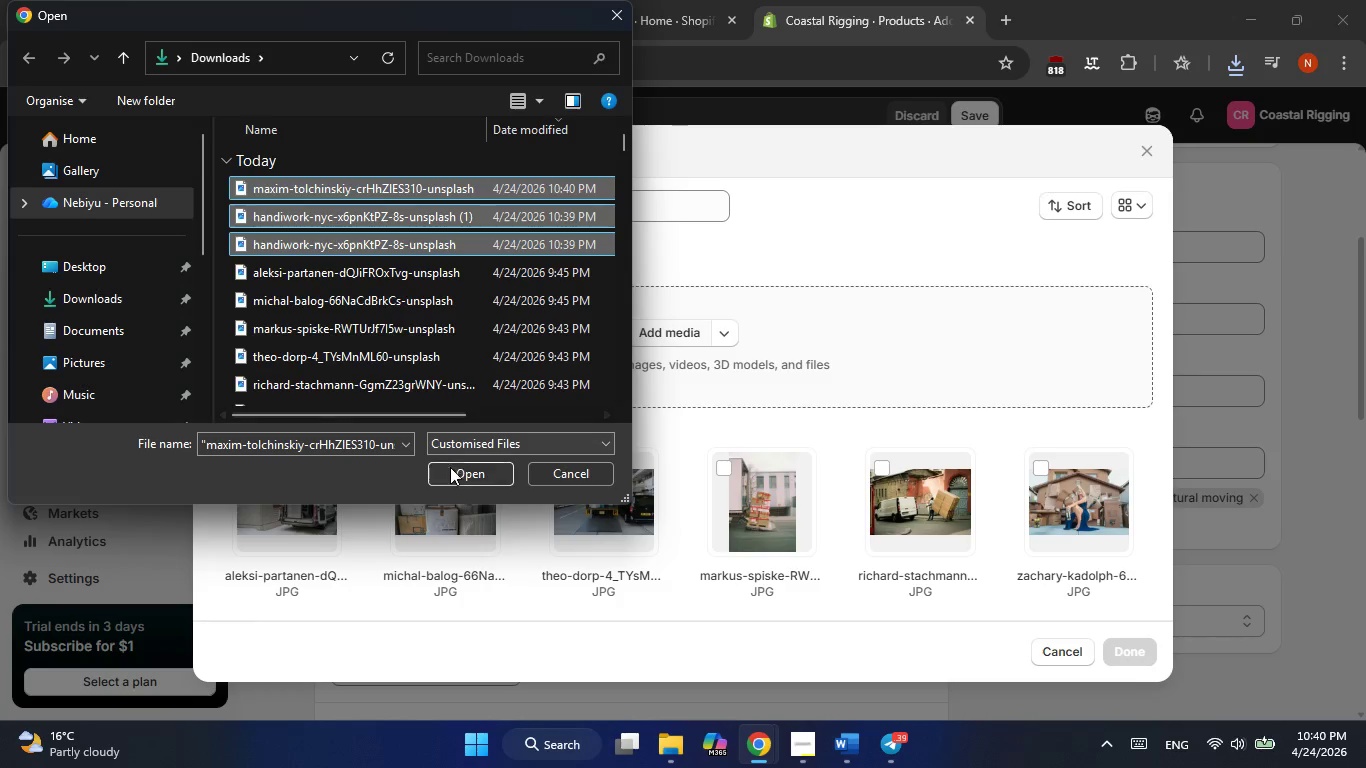 
left_click([450, 477])
 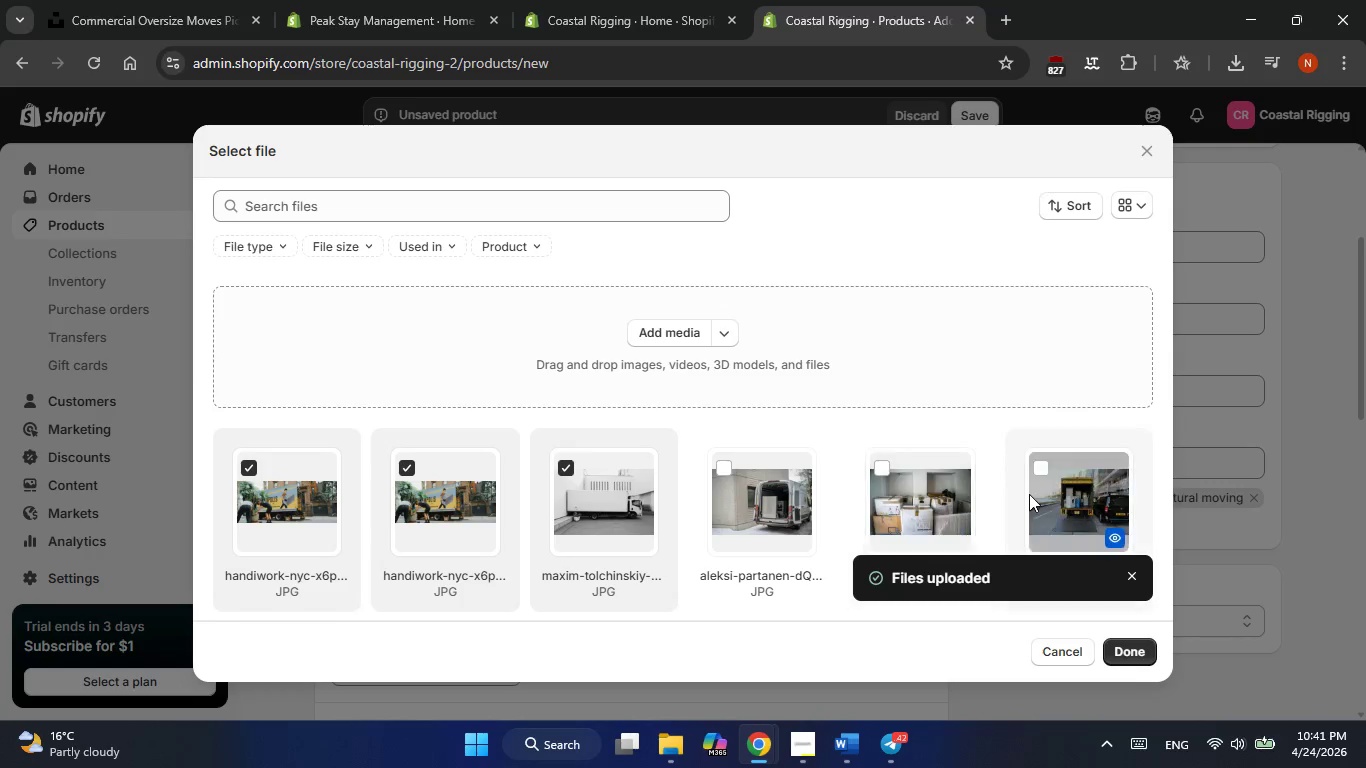 
wait(27.11)
 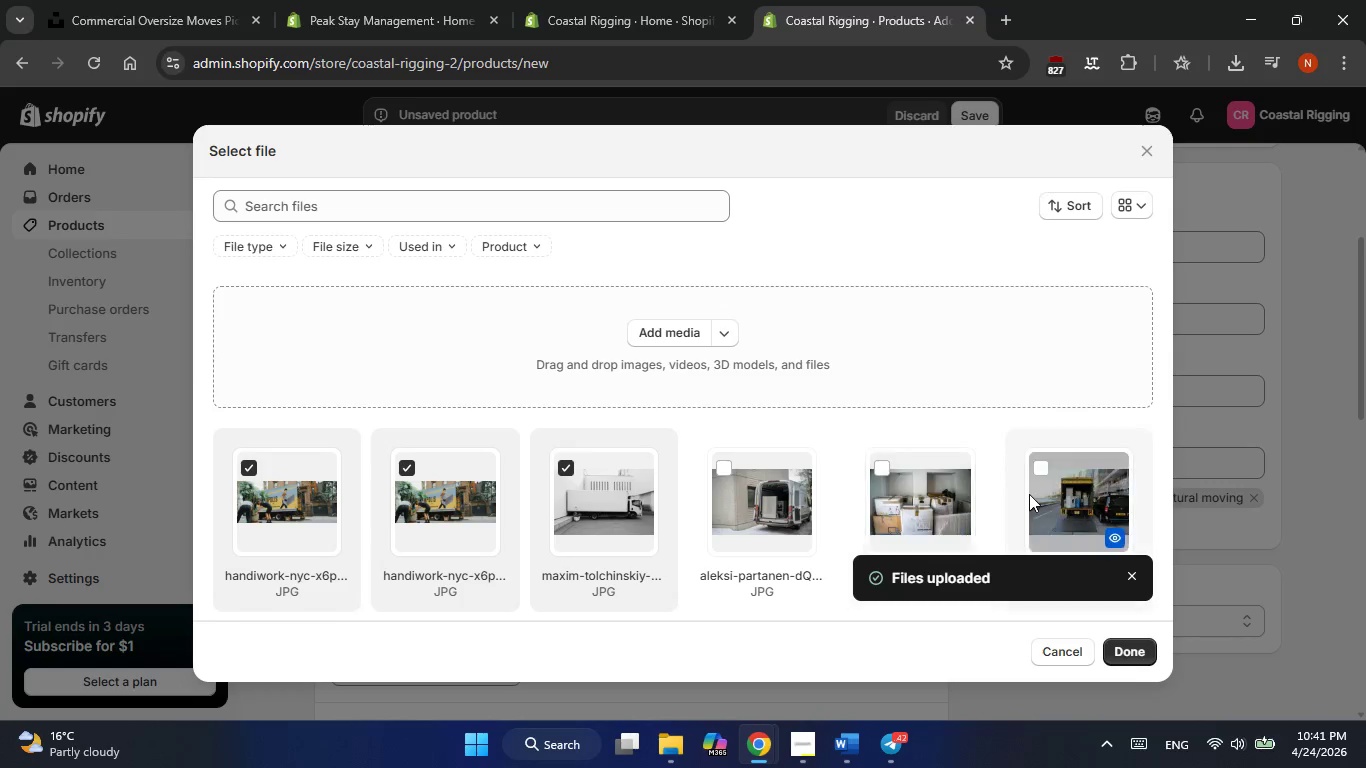 
left_click([593, 464])
 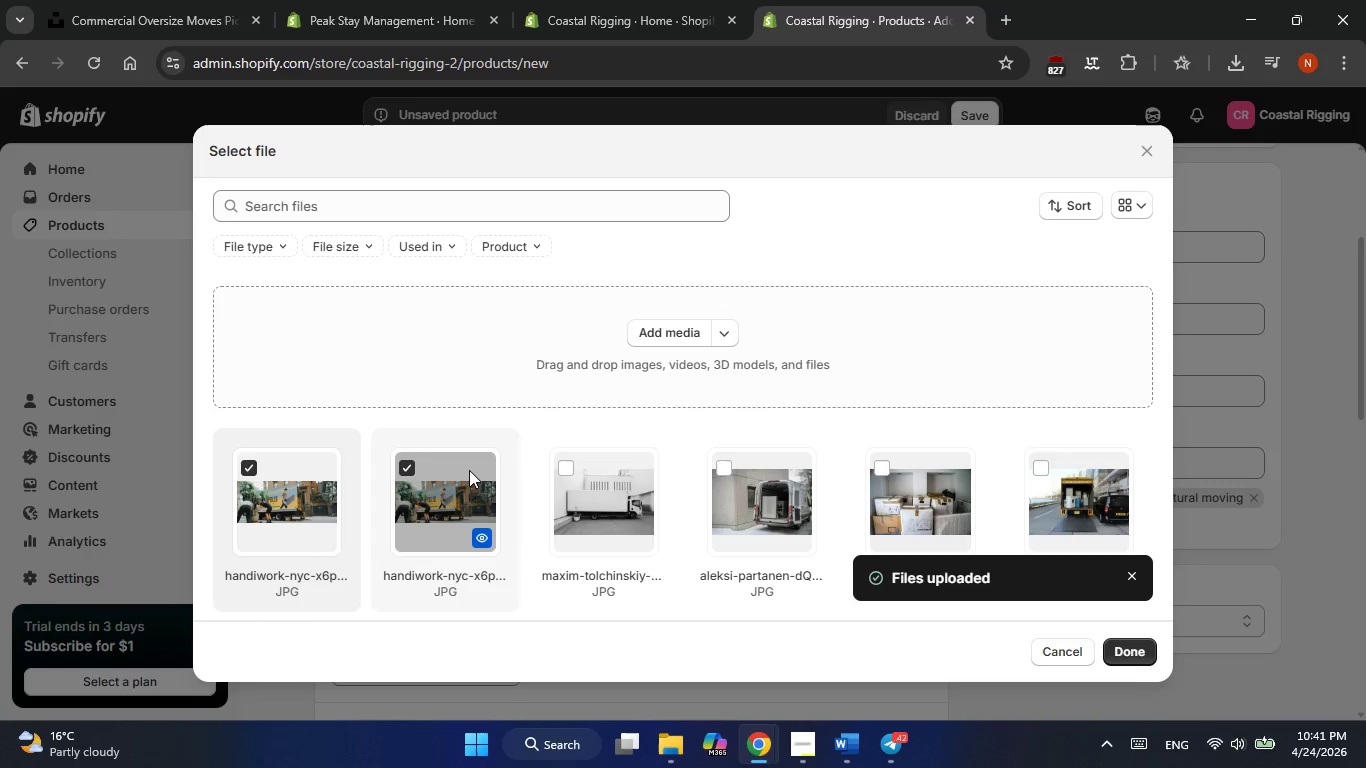 
left_click([469, 470])
 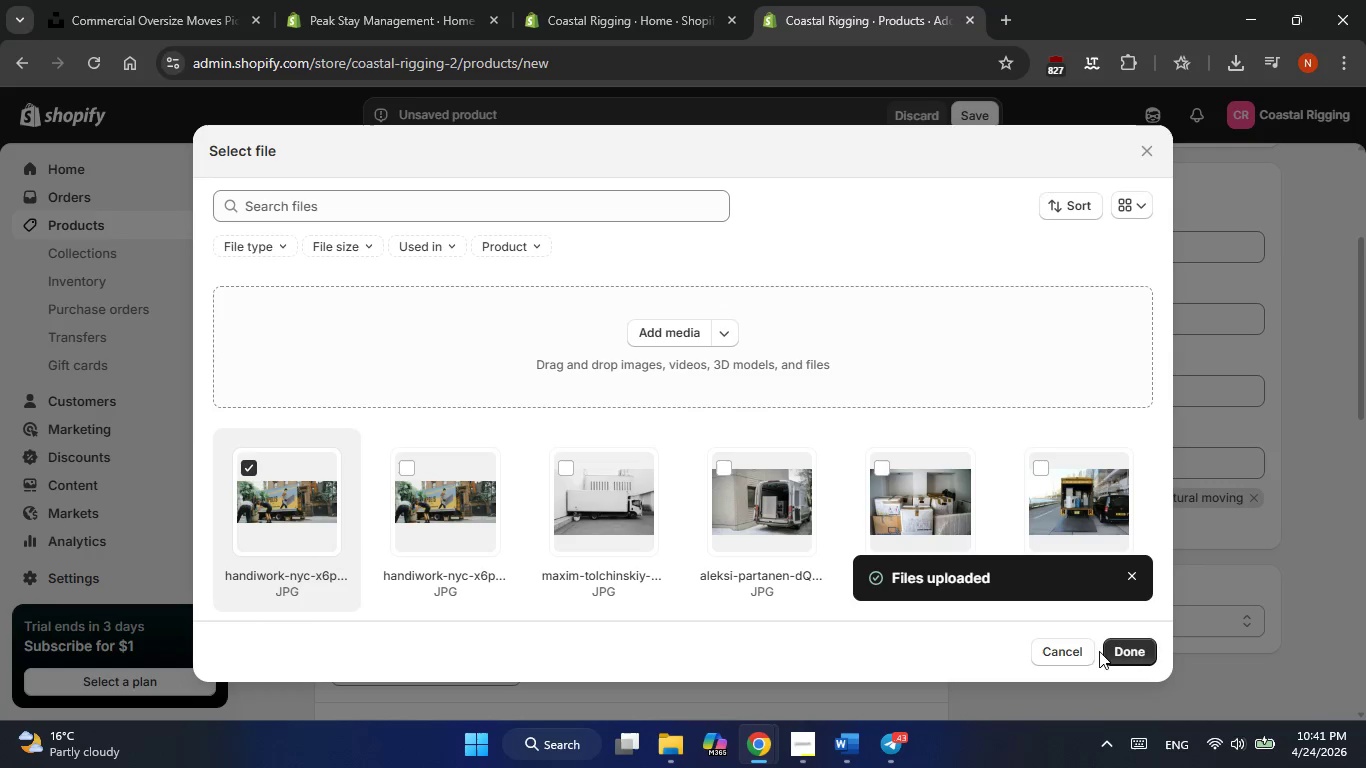 
left_click([1119, 644])
 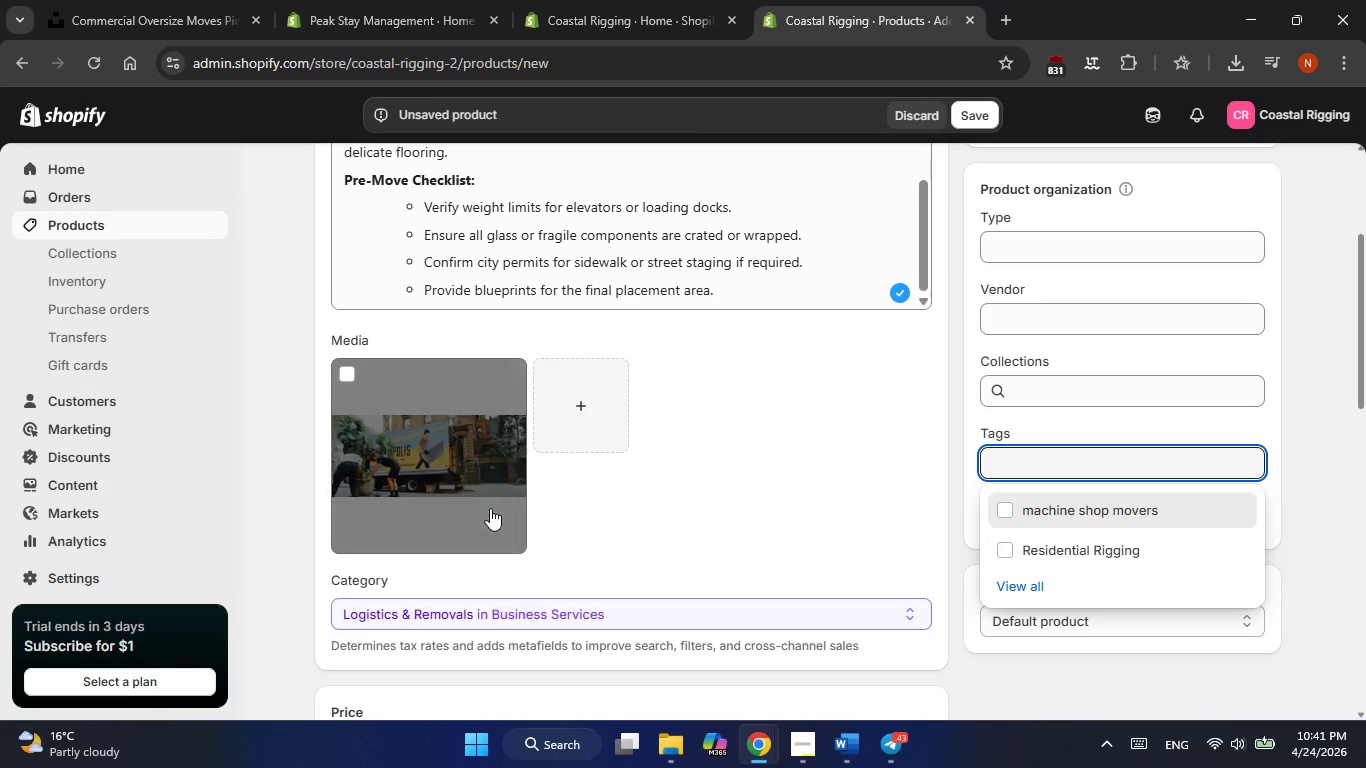 
left_click([835, 748])
 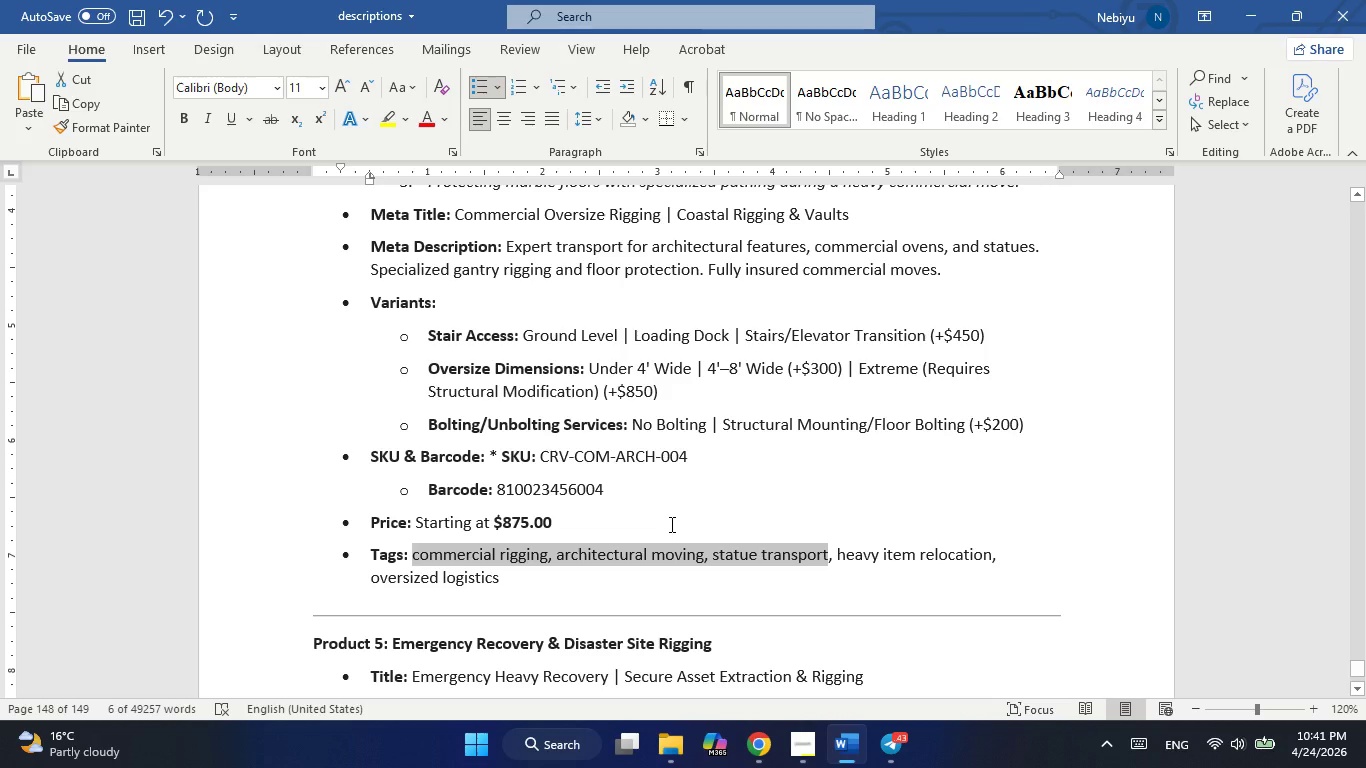 
scroll: coordinate [576, 306], scroll_direction: up, amount: 2.0
 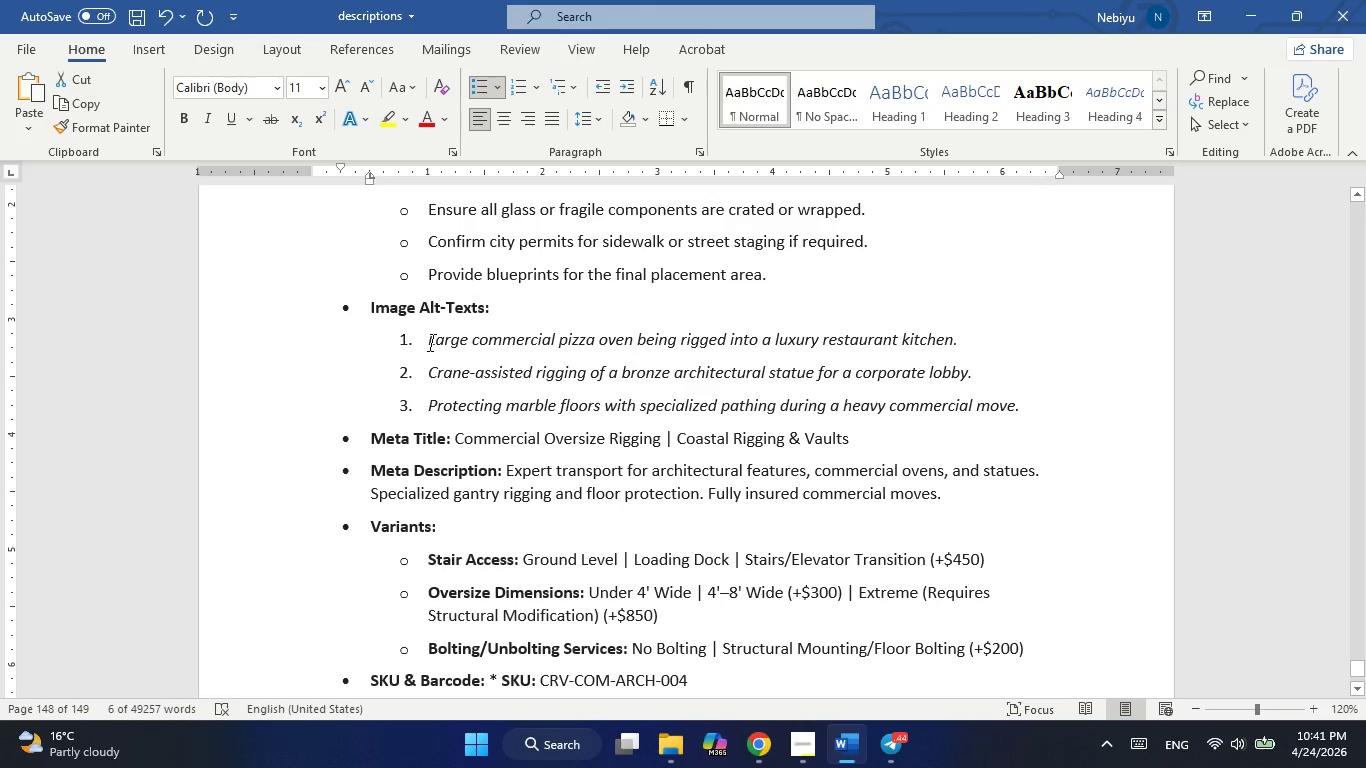 
left_click_drag(start_coordinate=[431, 343], to_coordinate=[681, 364])
 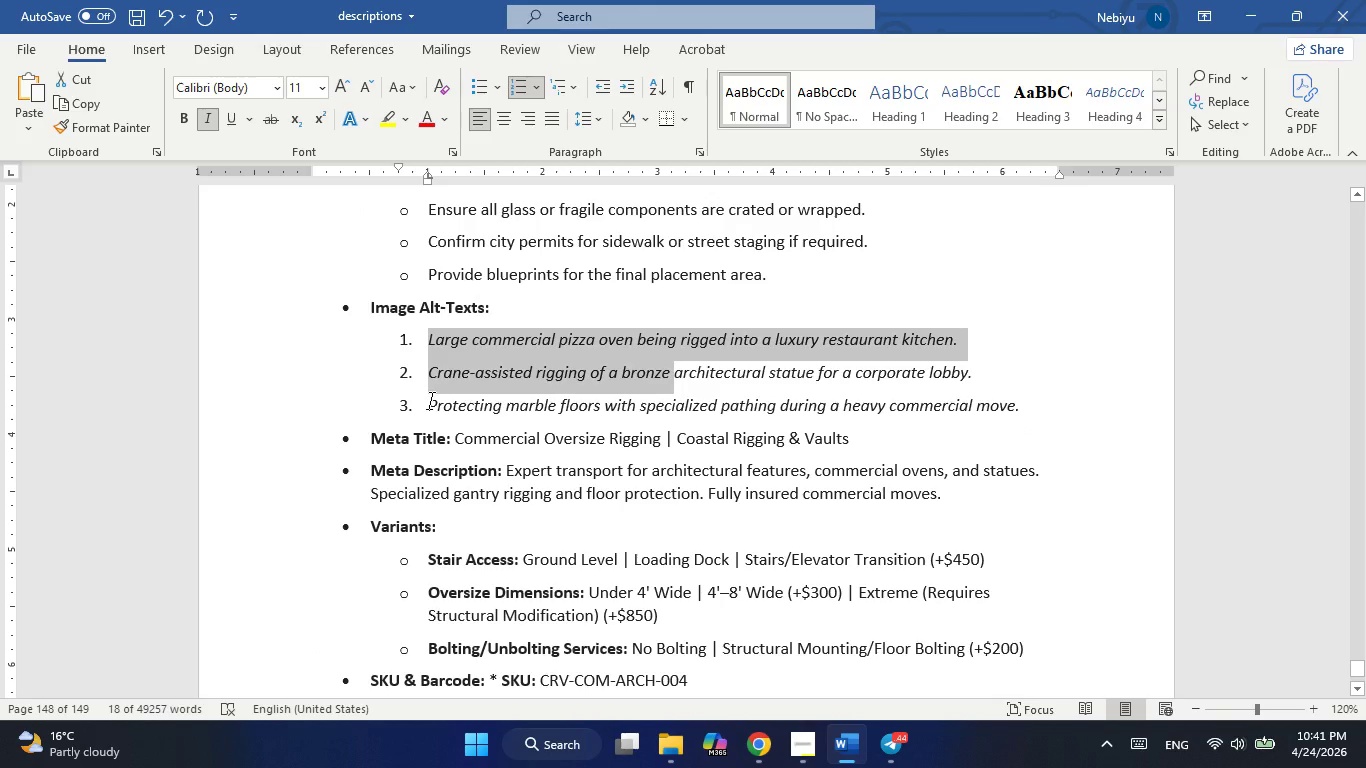 
left_click_drag(start_coordinate=[430, 401], to_coordinate=[1062, 406])
 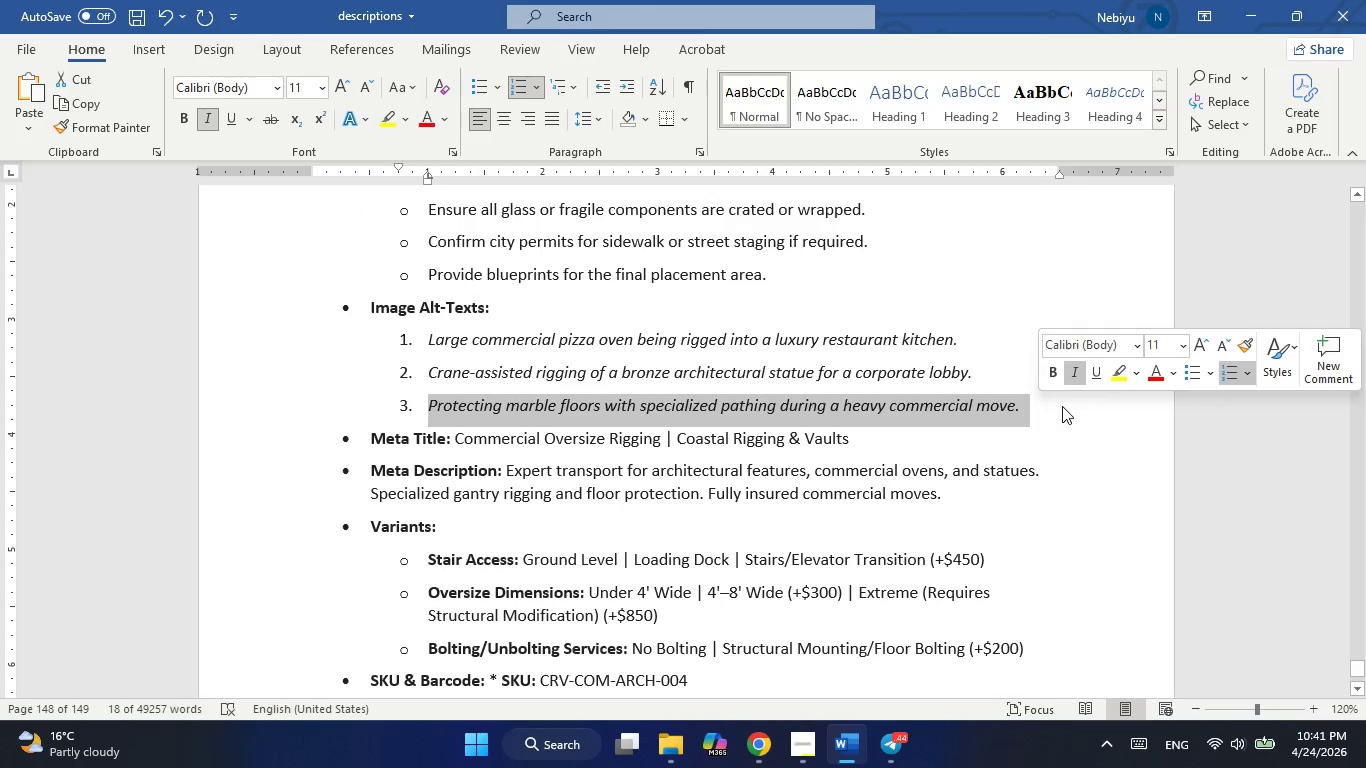 
key(Control+ControlLeft)
 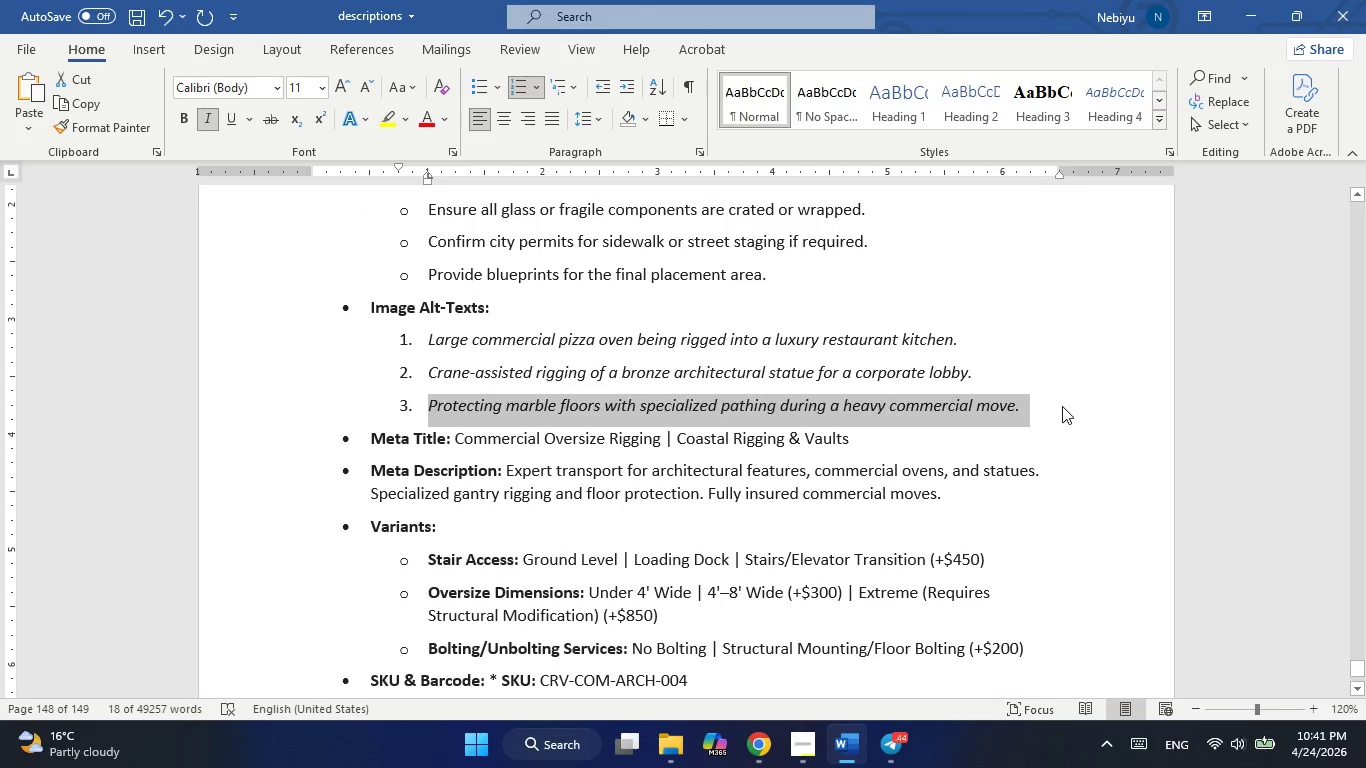 
key(Control+C)
 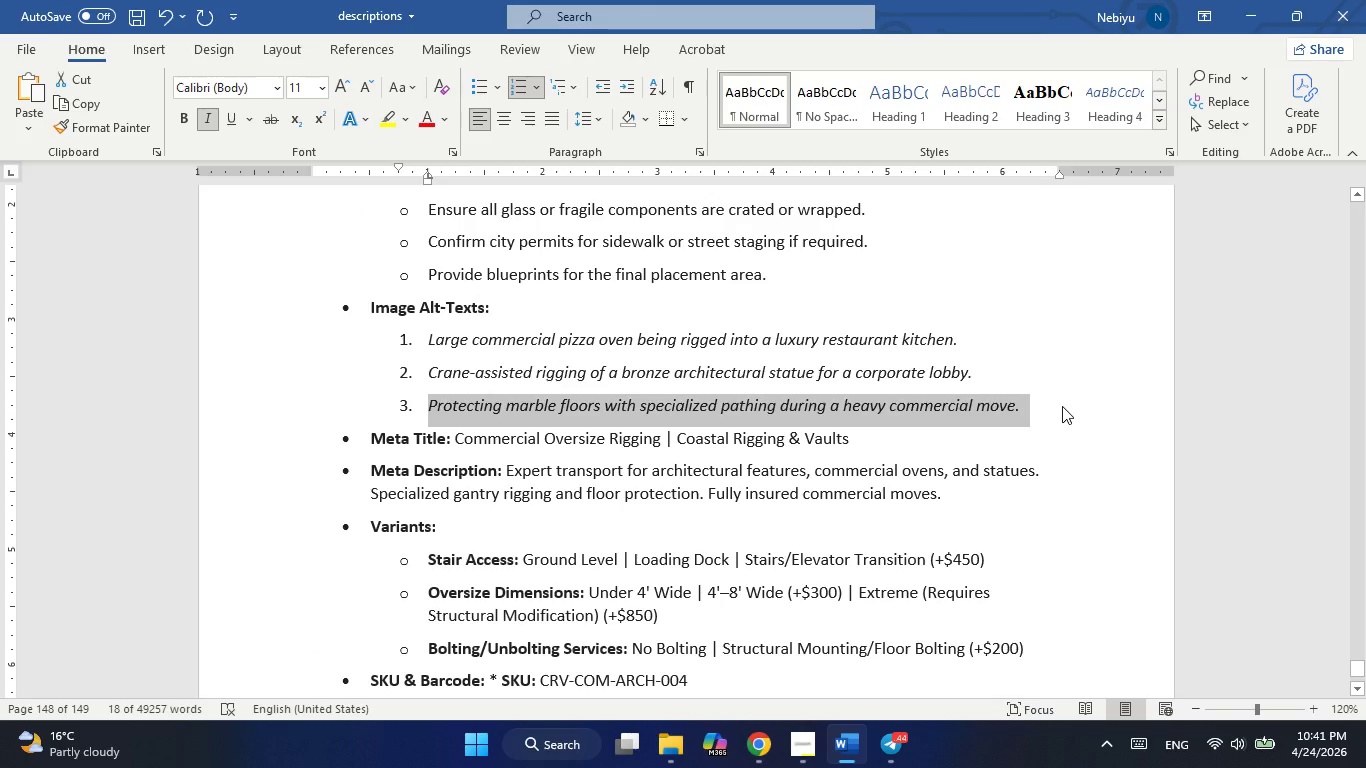 
key(Alt+AltLeft)
 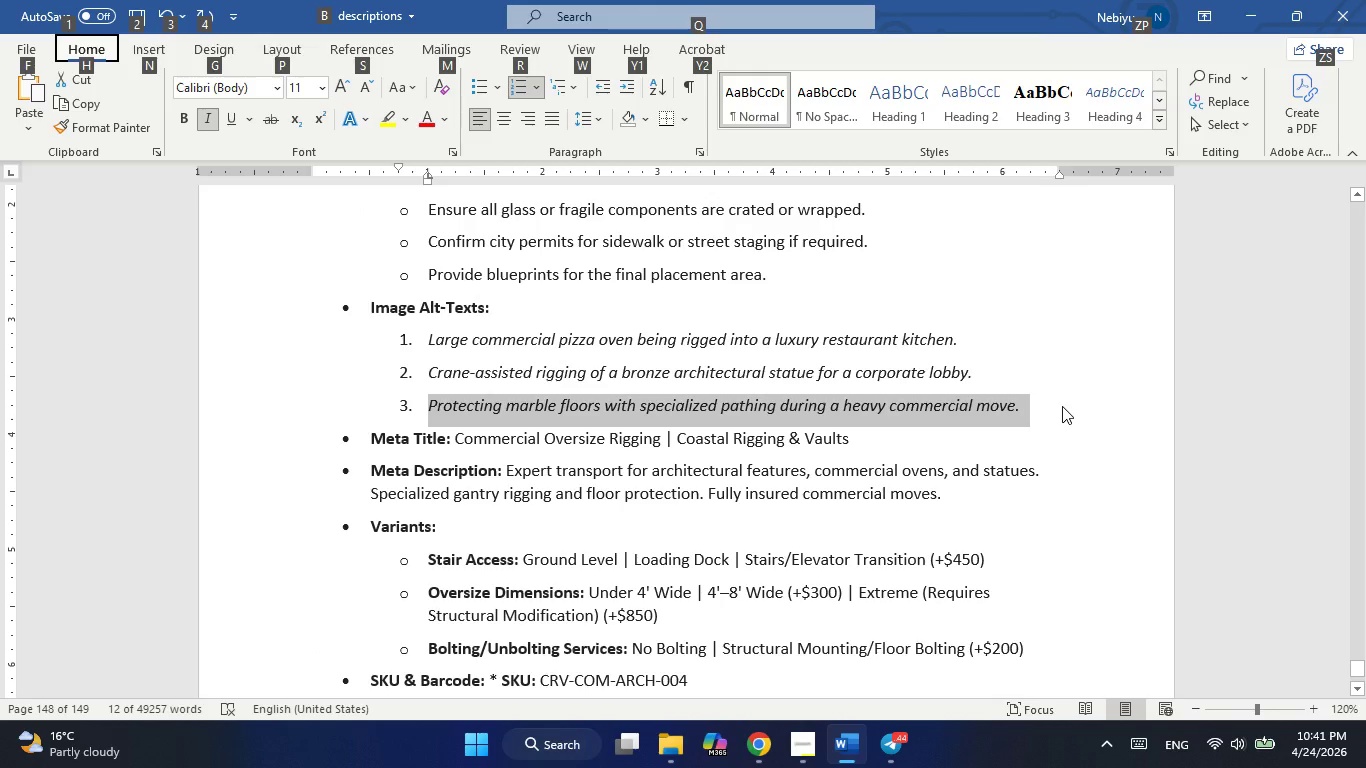 
key(Alt+Tab)
 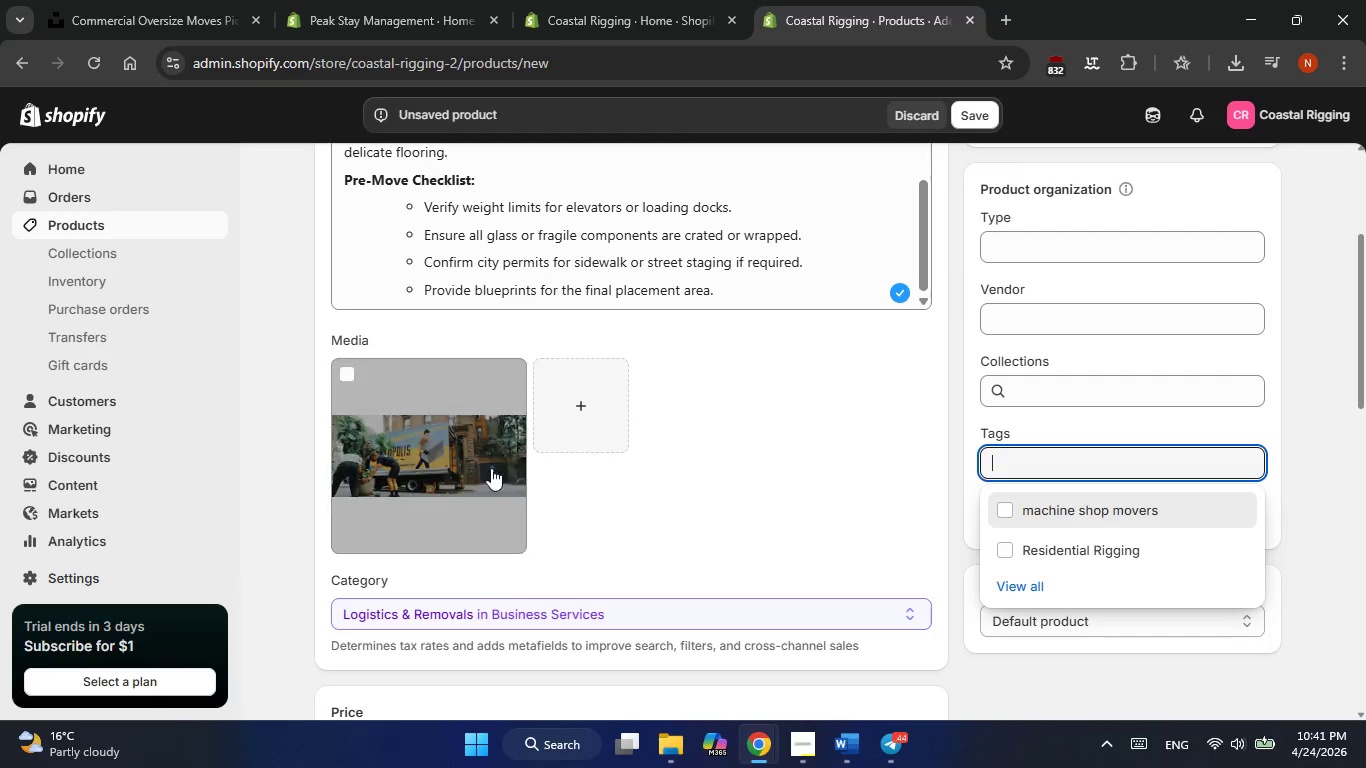 
left_click([467, 457])
 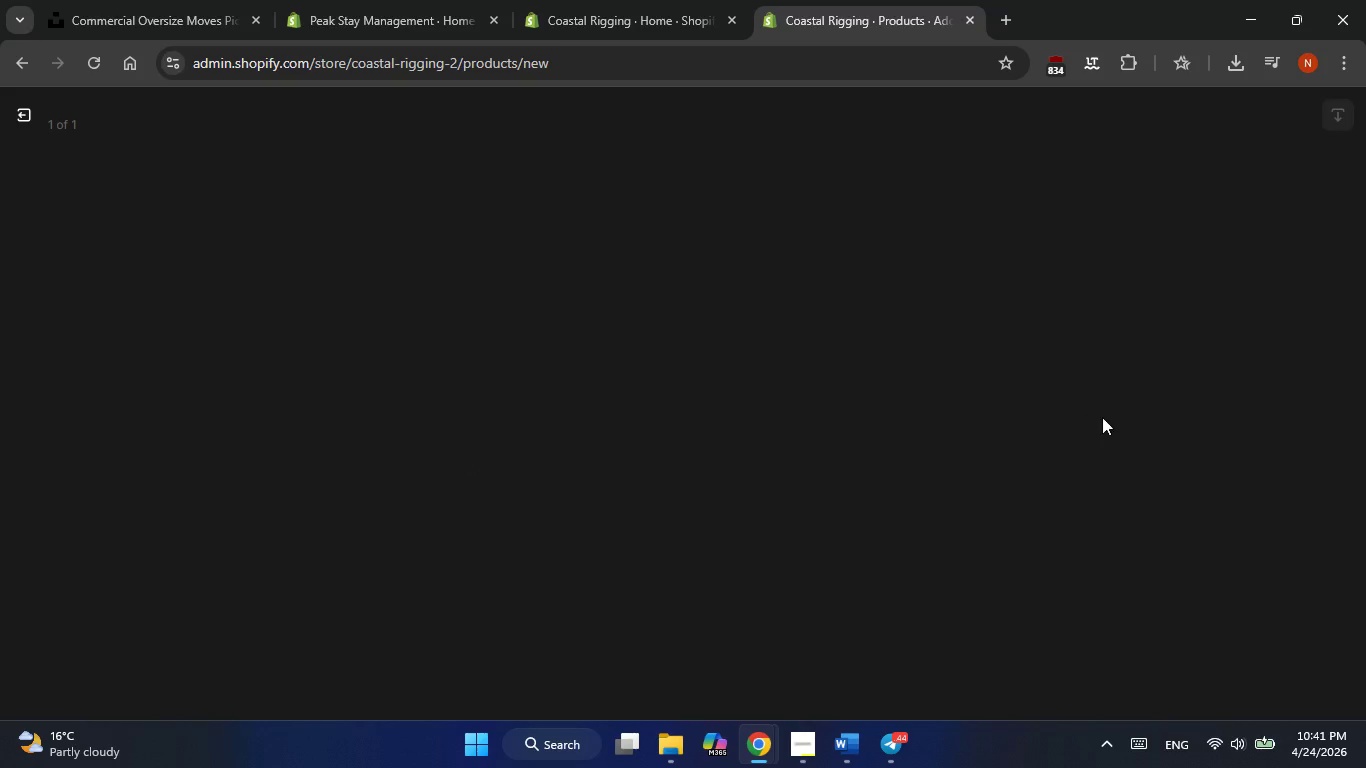 
mouse_move([1152, 369])
 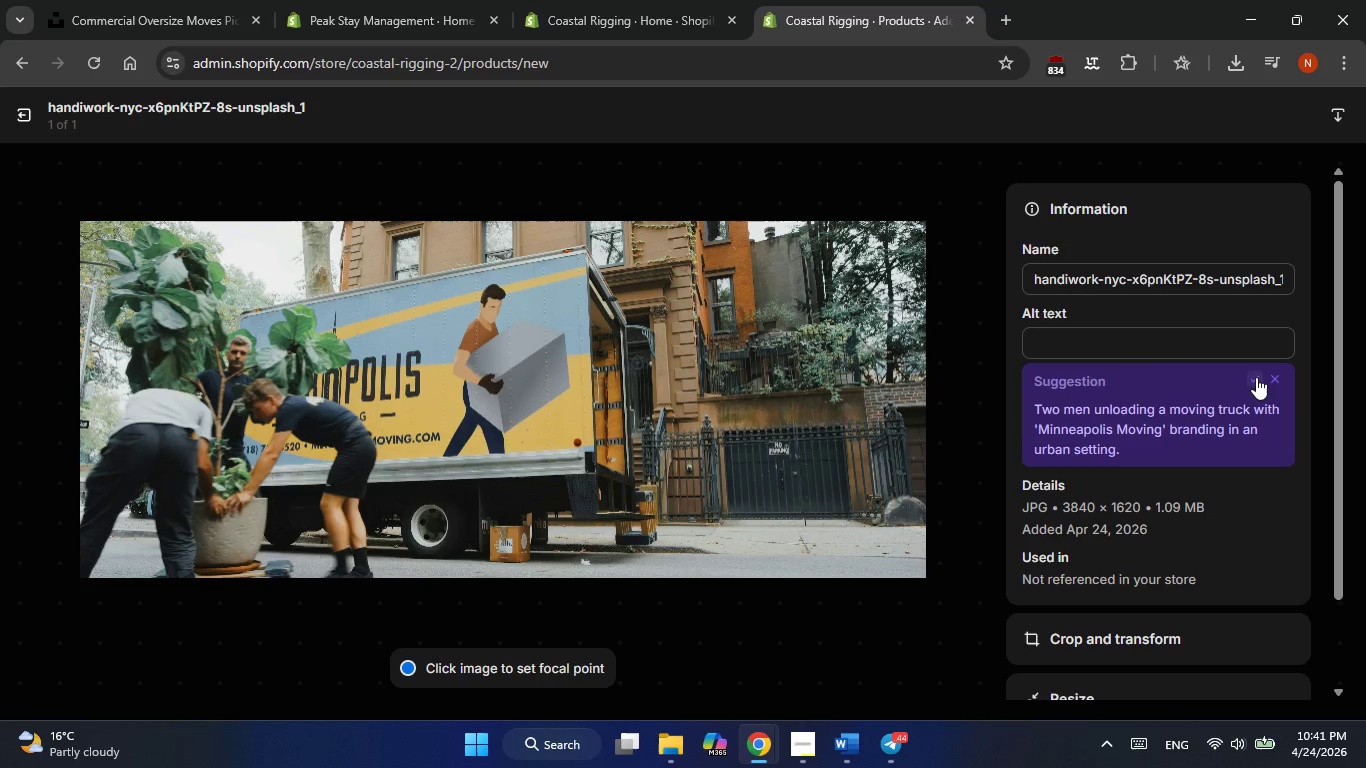 
left_click([1256, 377])
 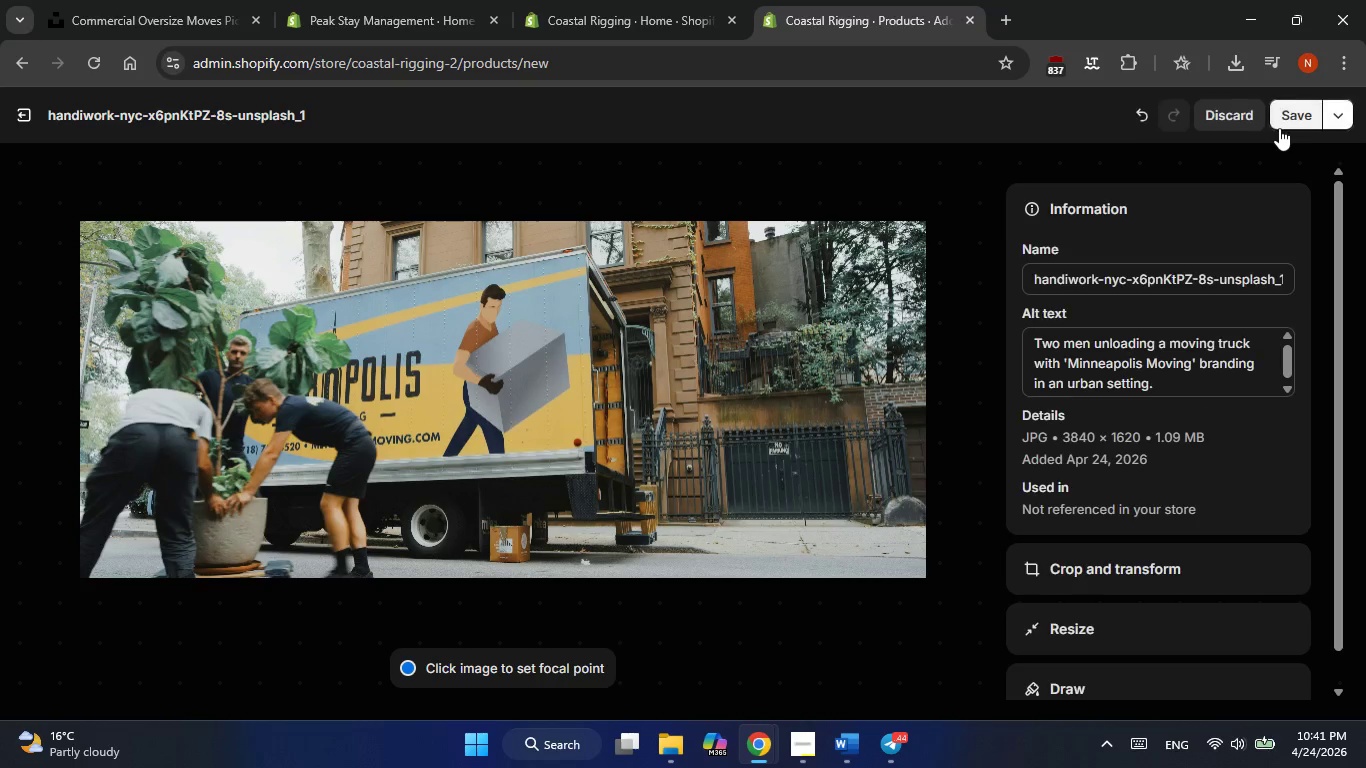 
left_click_drag(start_coordinate=[1291, 92], to_coordinate=[1293, 110])
 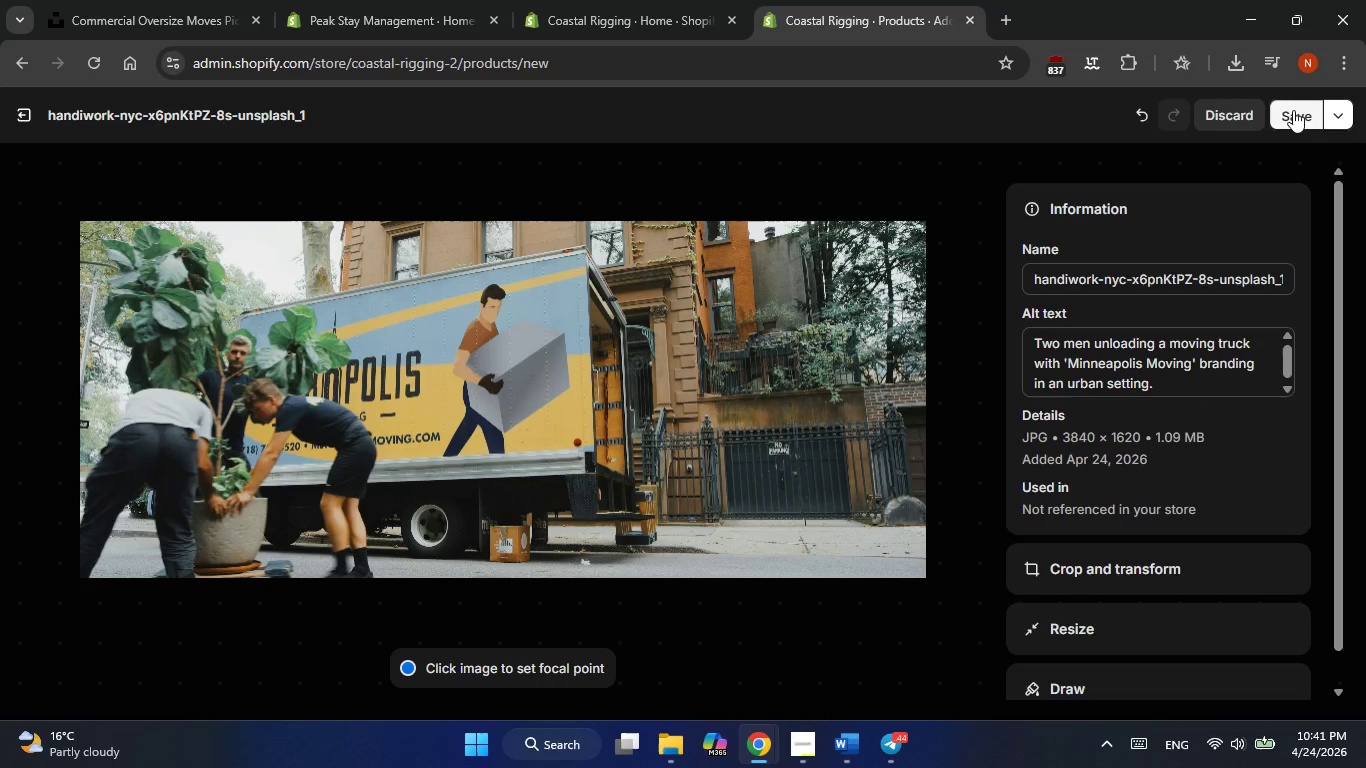 
left_click([1293, 110])
 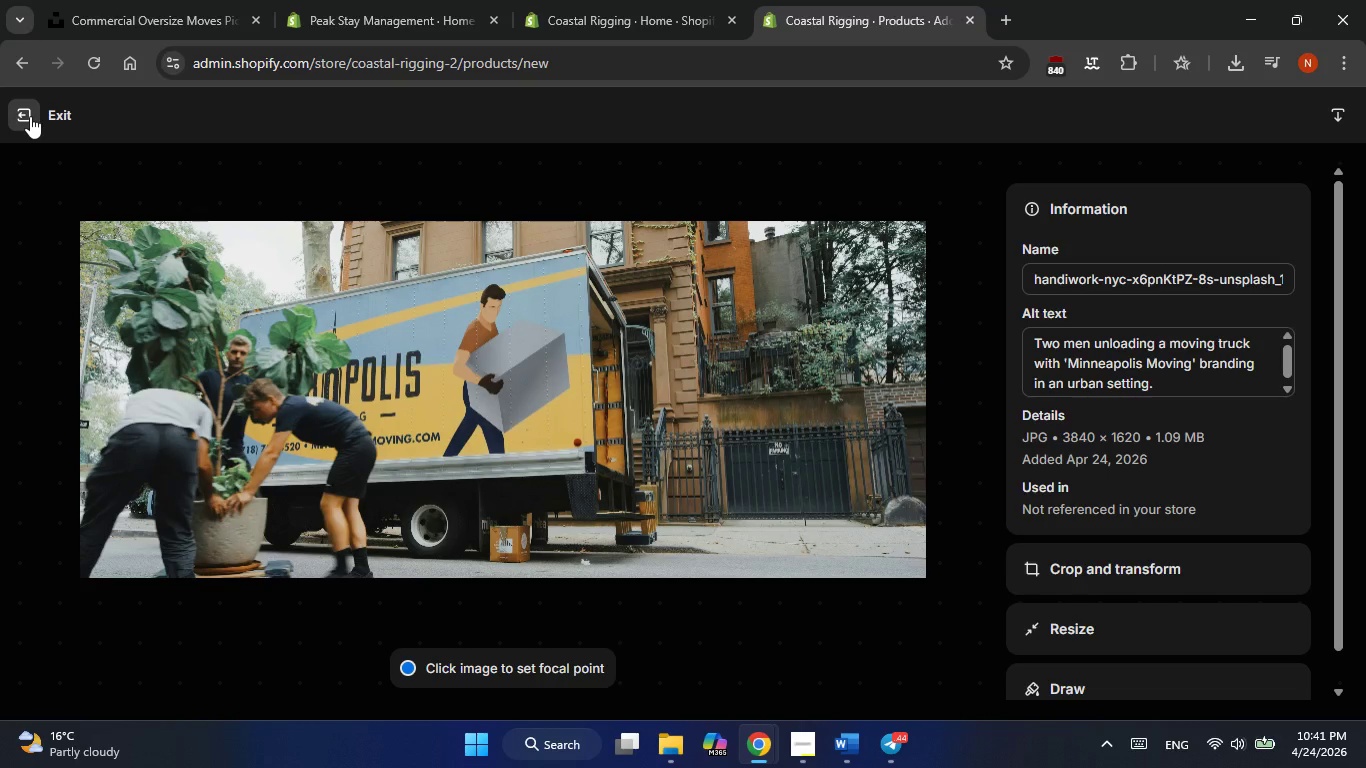 
wait(5.88)
 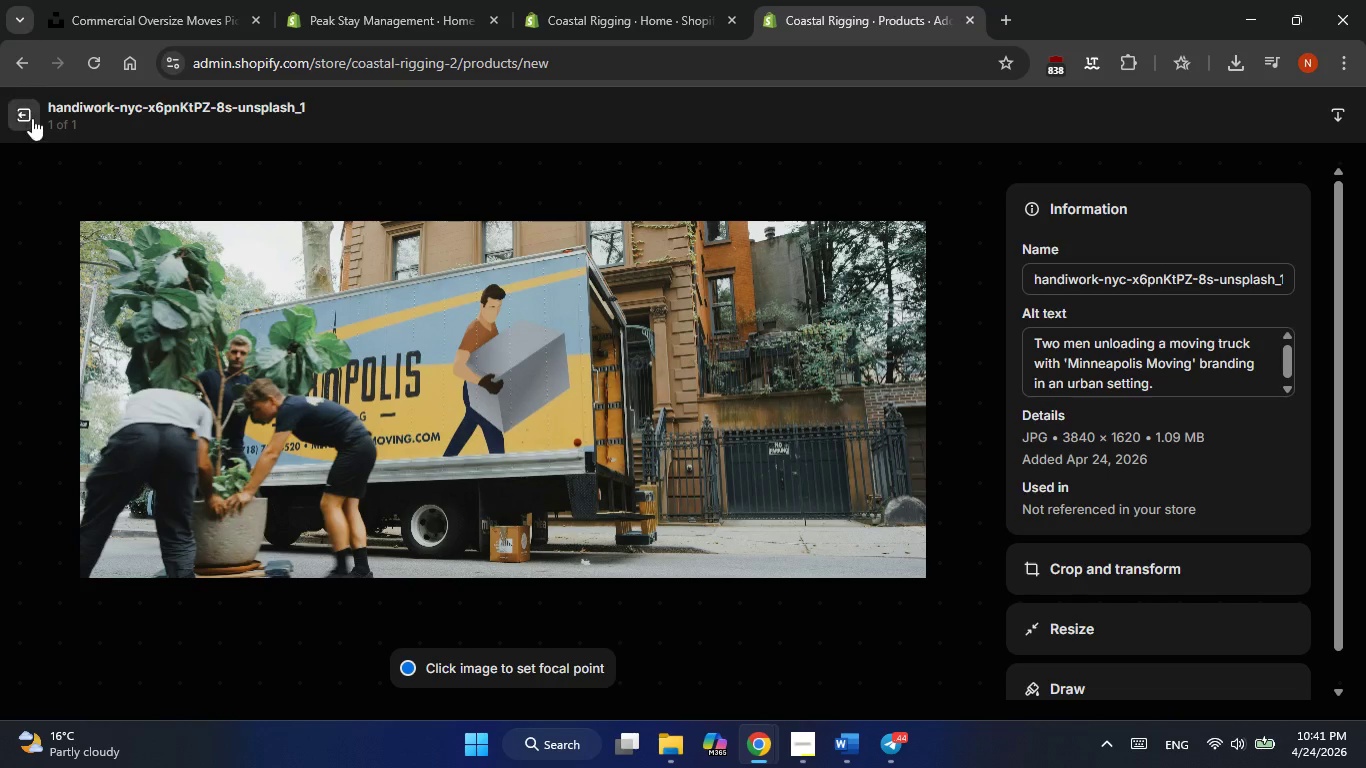 
left_click([30, 116])
 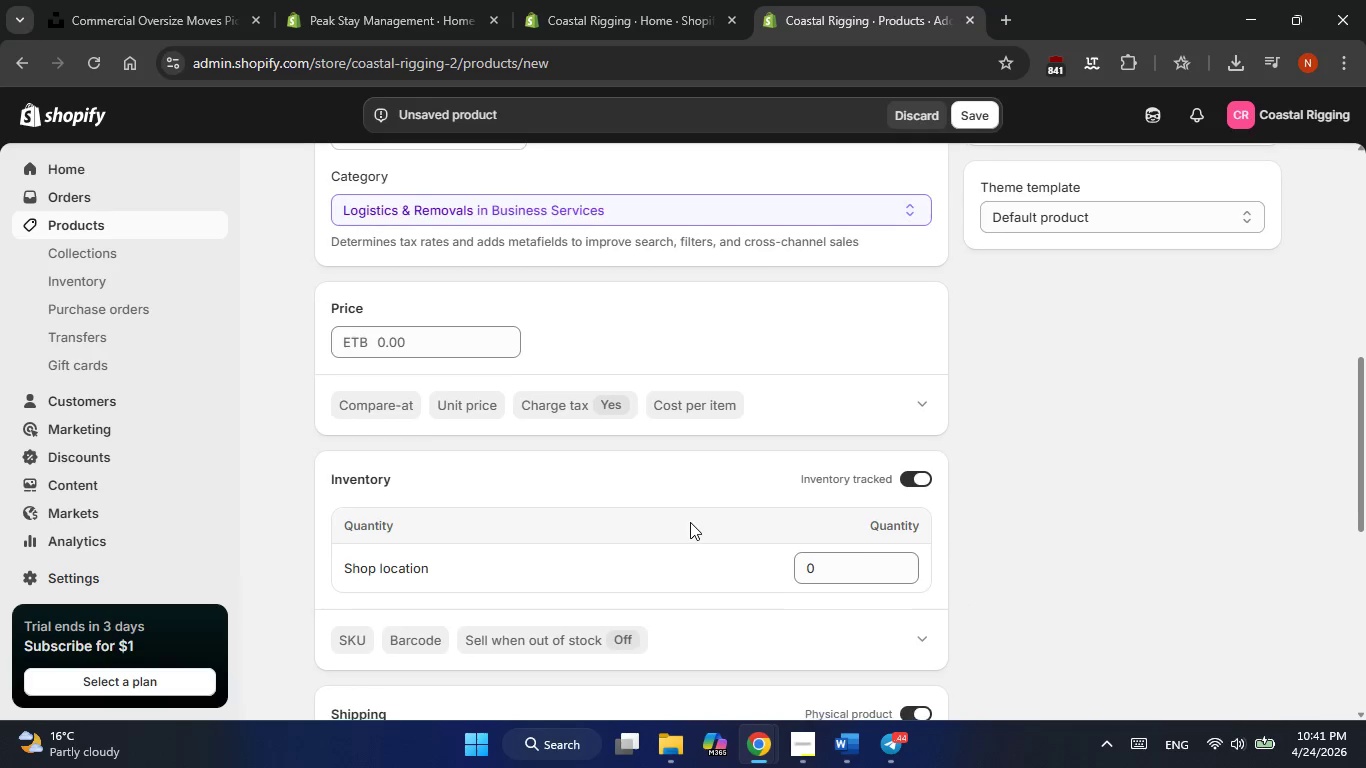 
left_click([405, 348])
 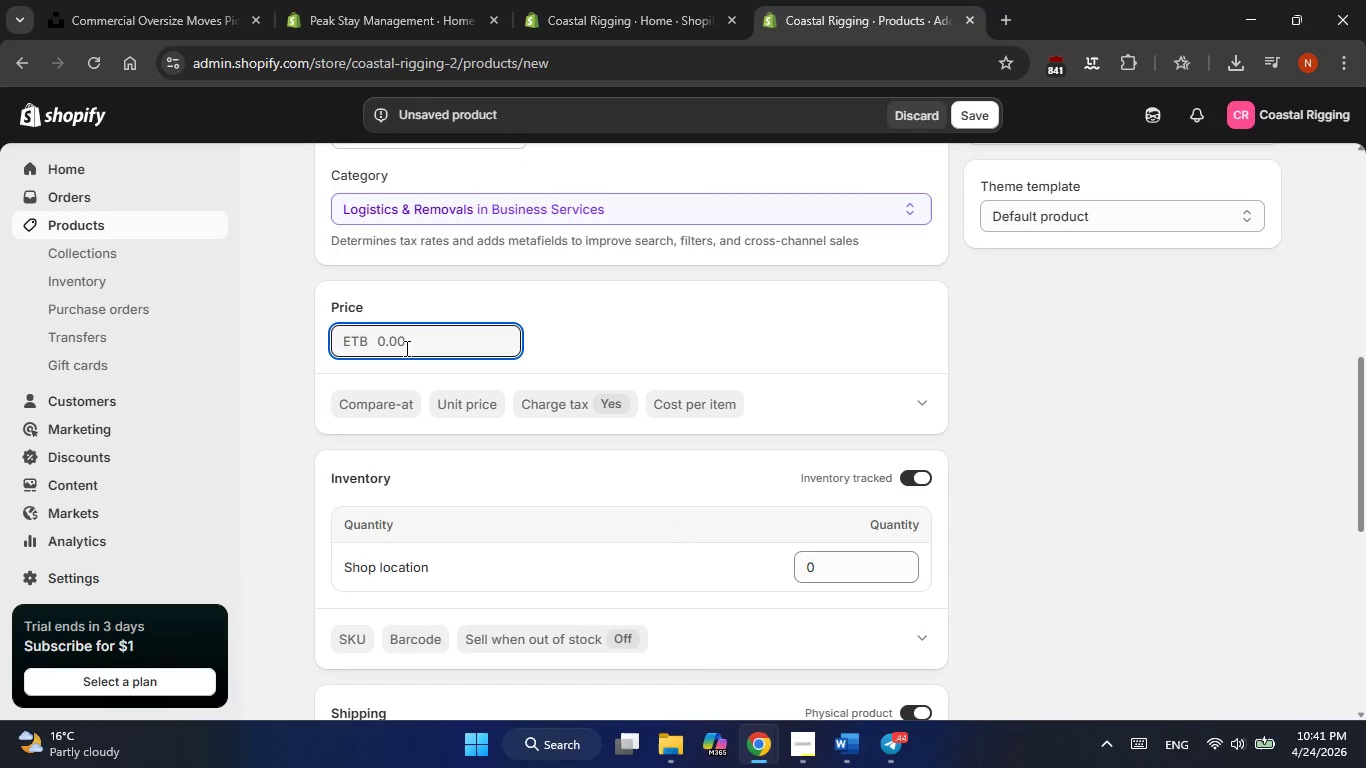 
key(Numpad8)
 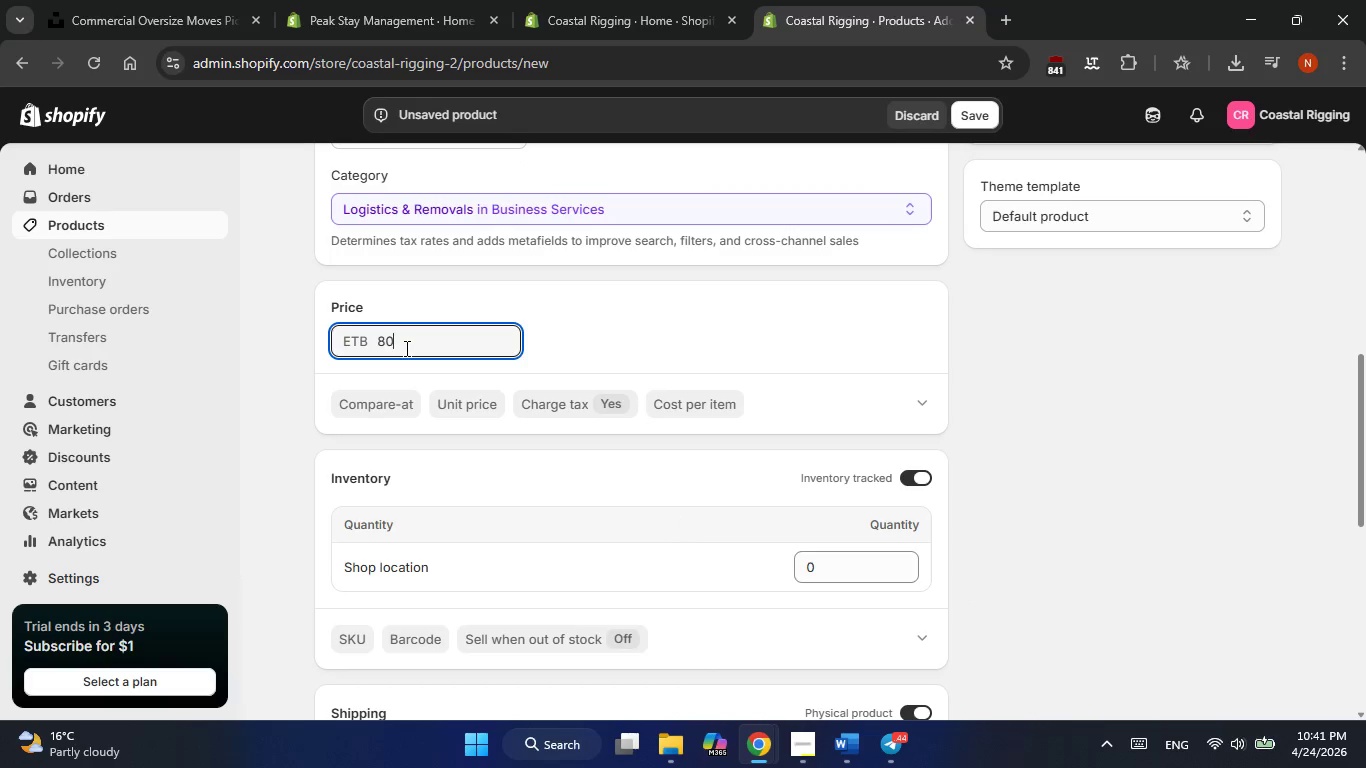 
key(Numpad0)
 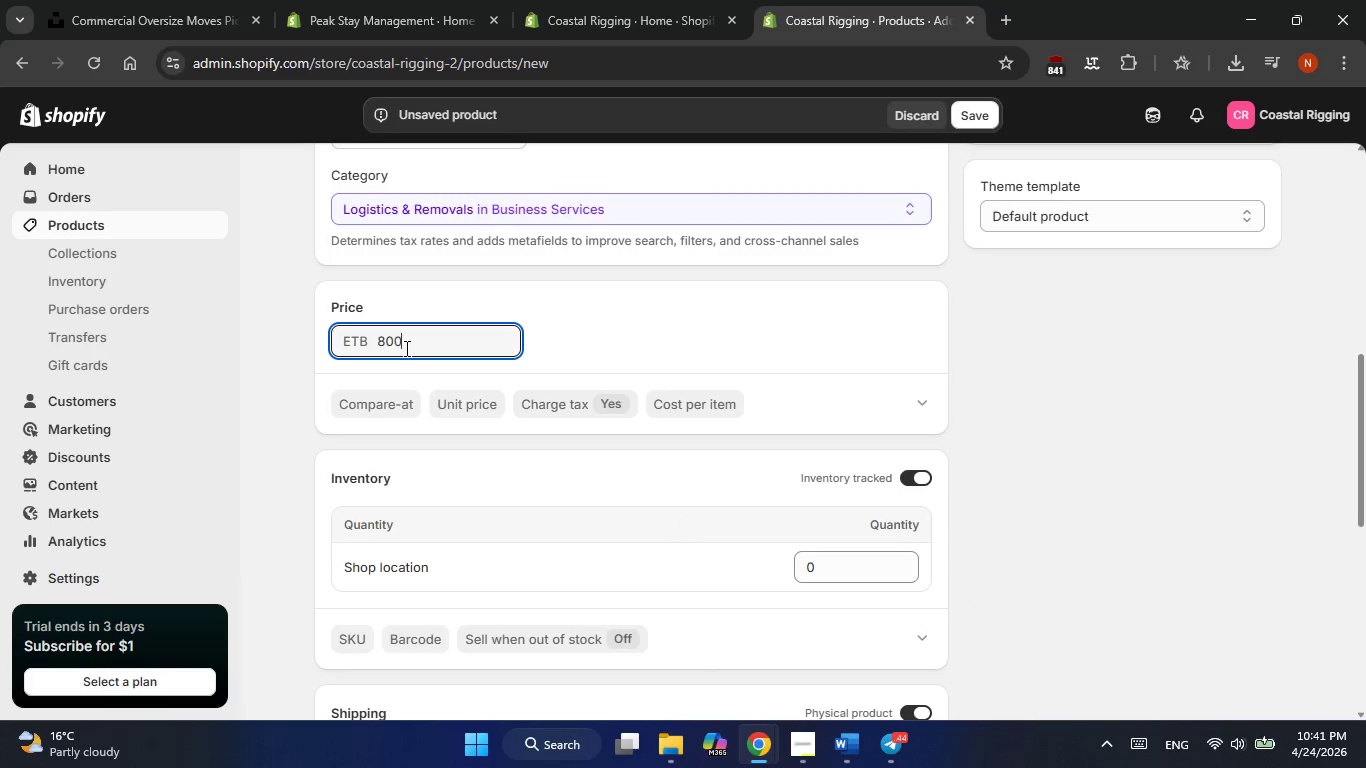 
key(Numpad0)
 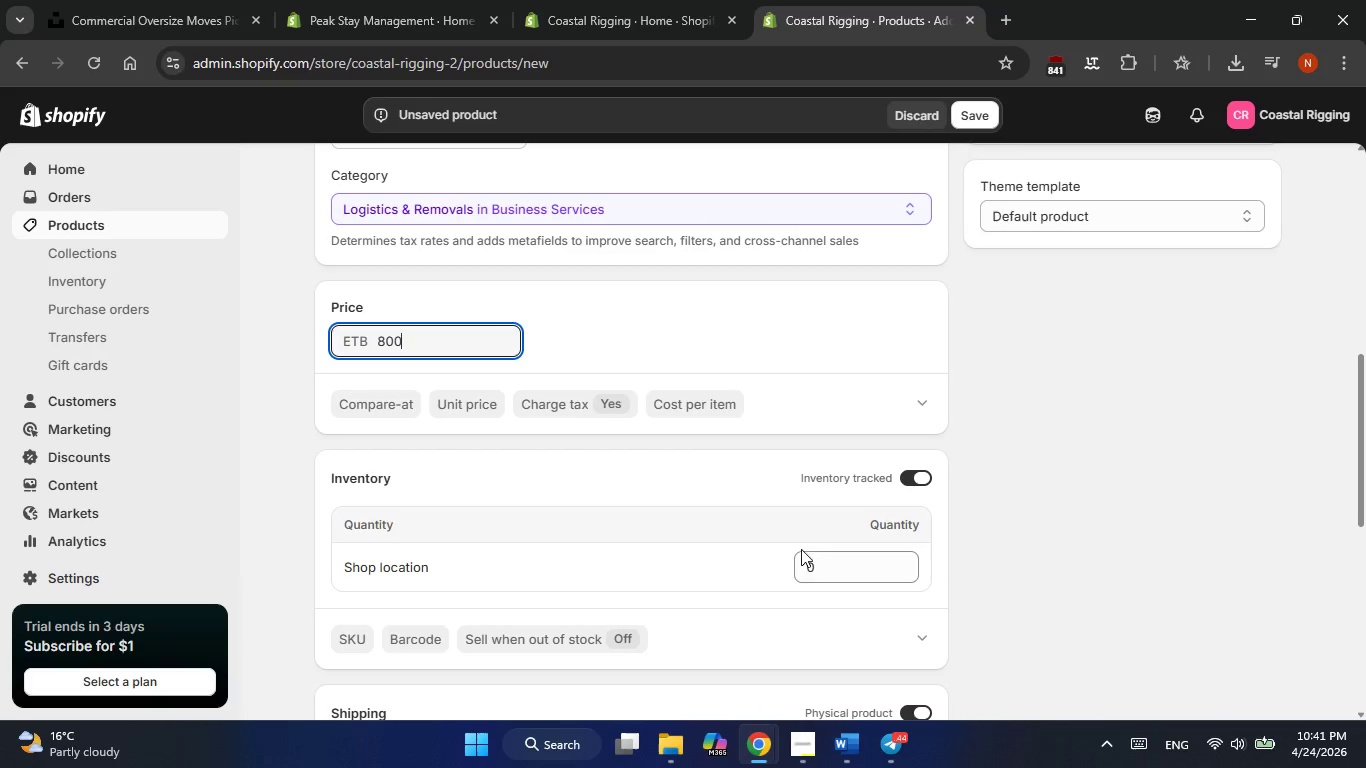 
left_click([818, 574])
 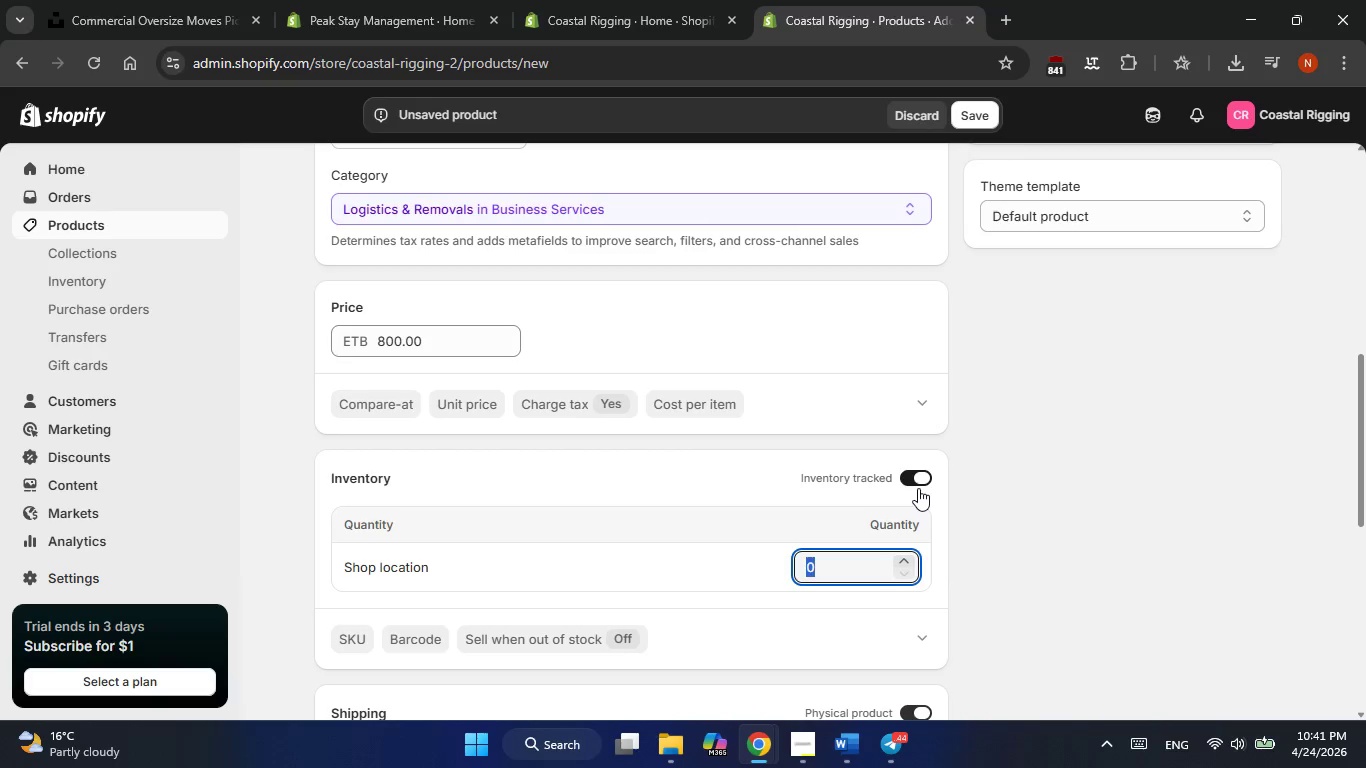 
left_click([918, 487])
 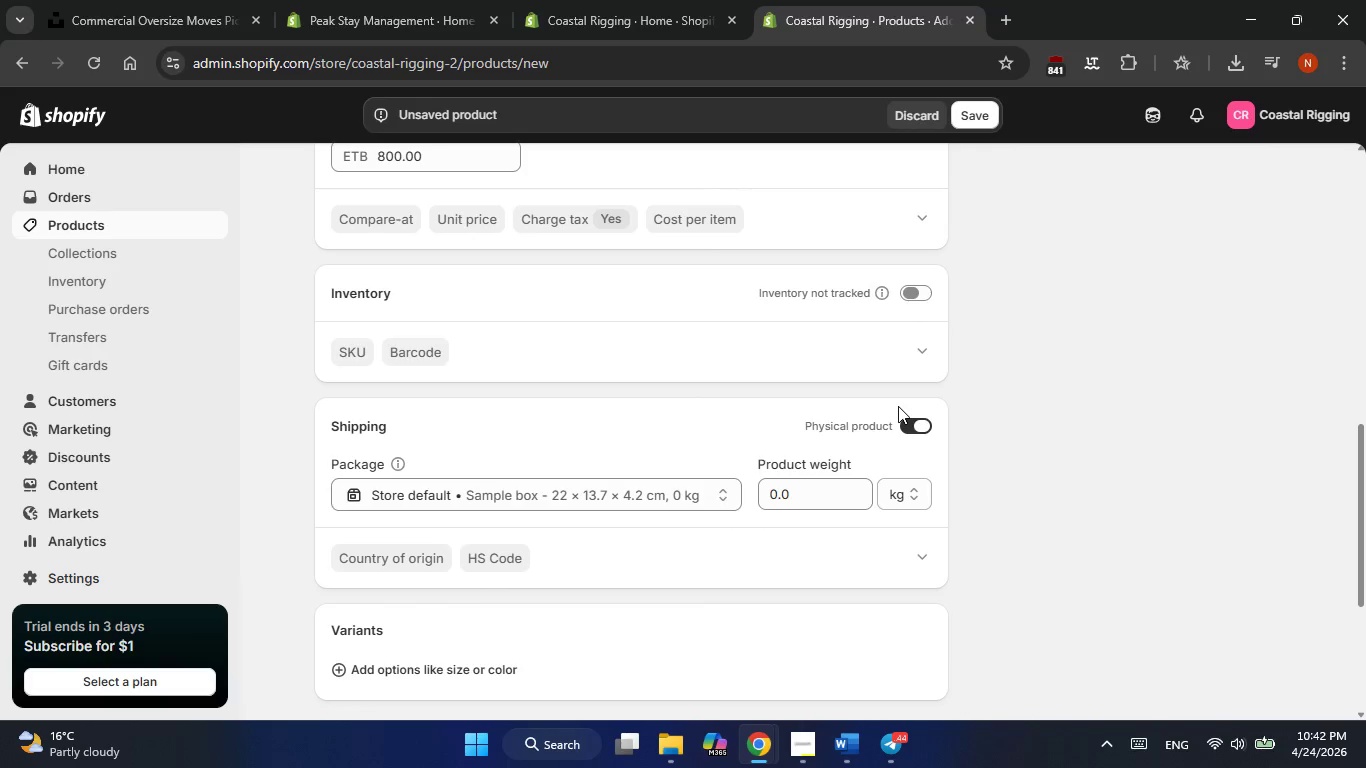 
left_click([913, 423])
 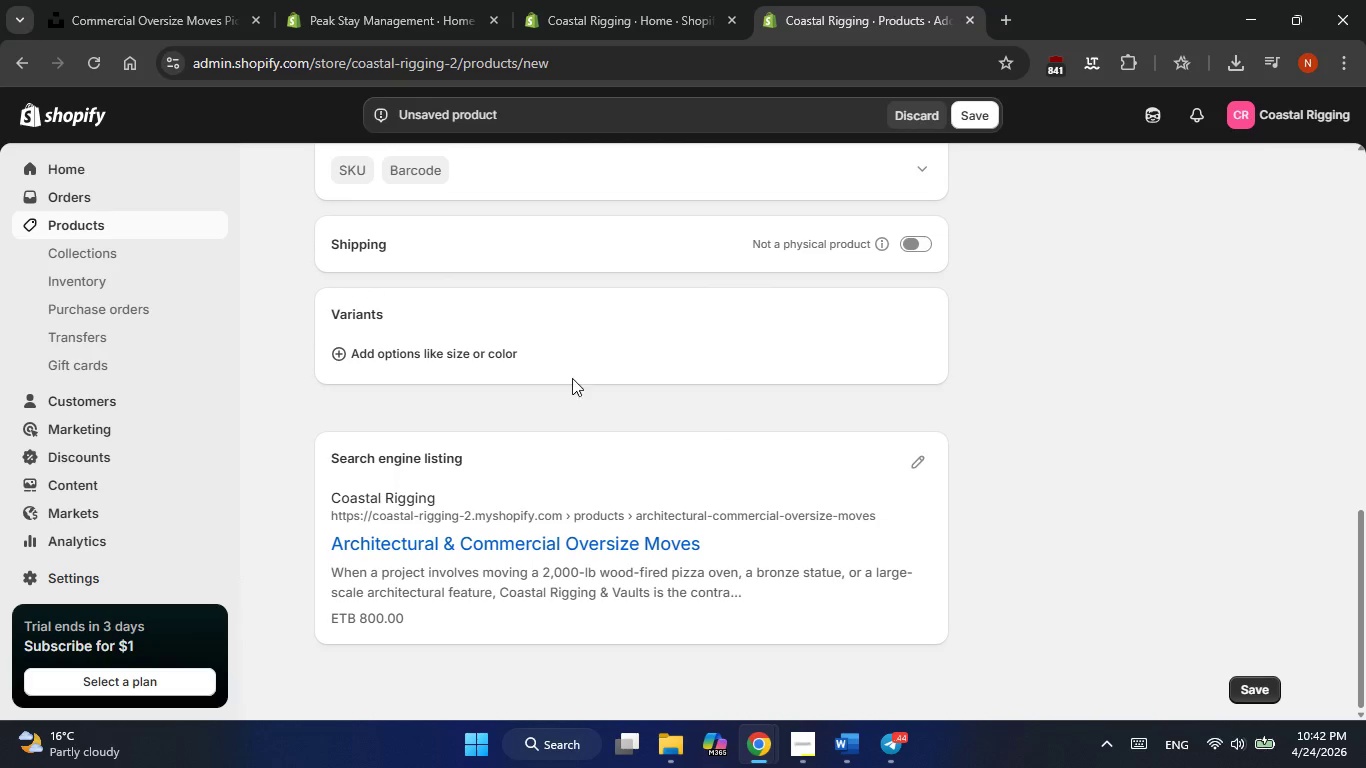 
left_click([470, 360])
 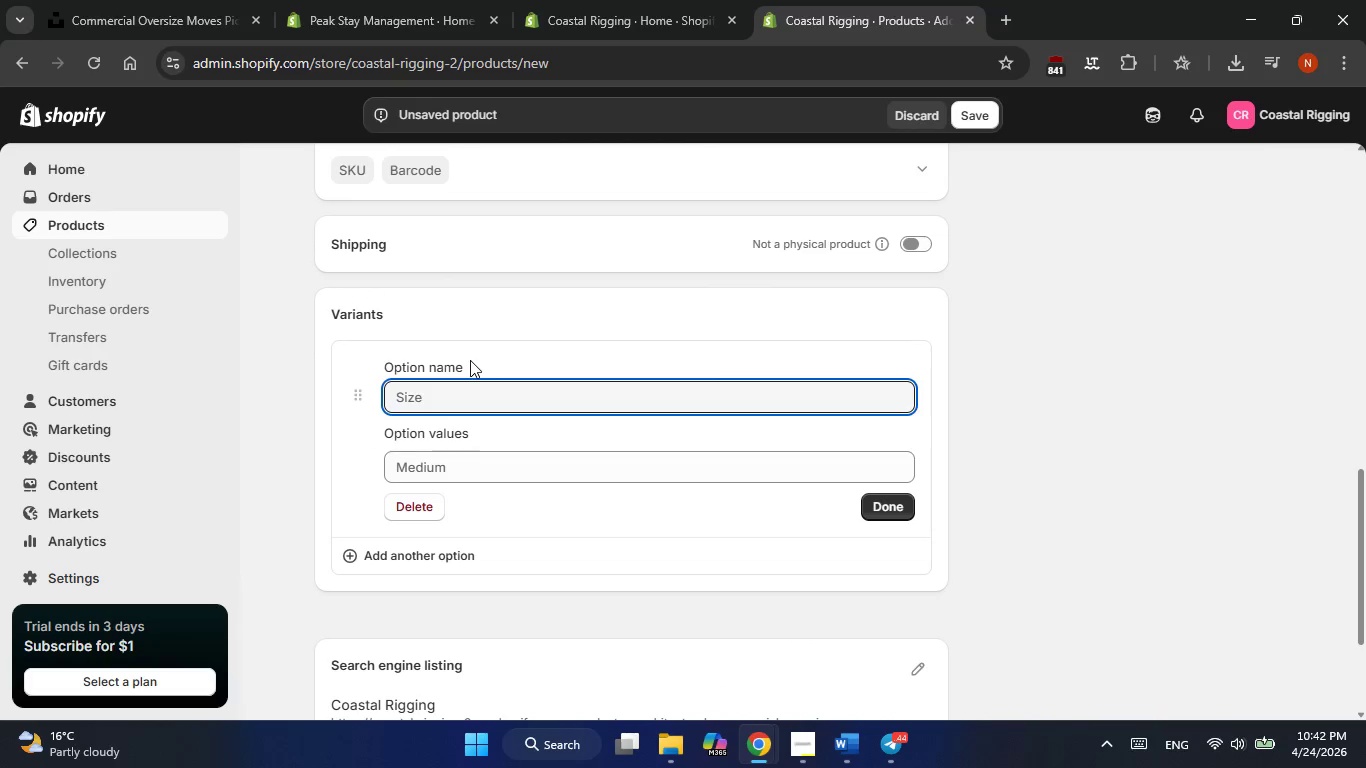 
type(Weight)
 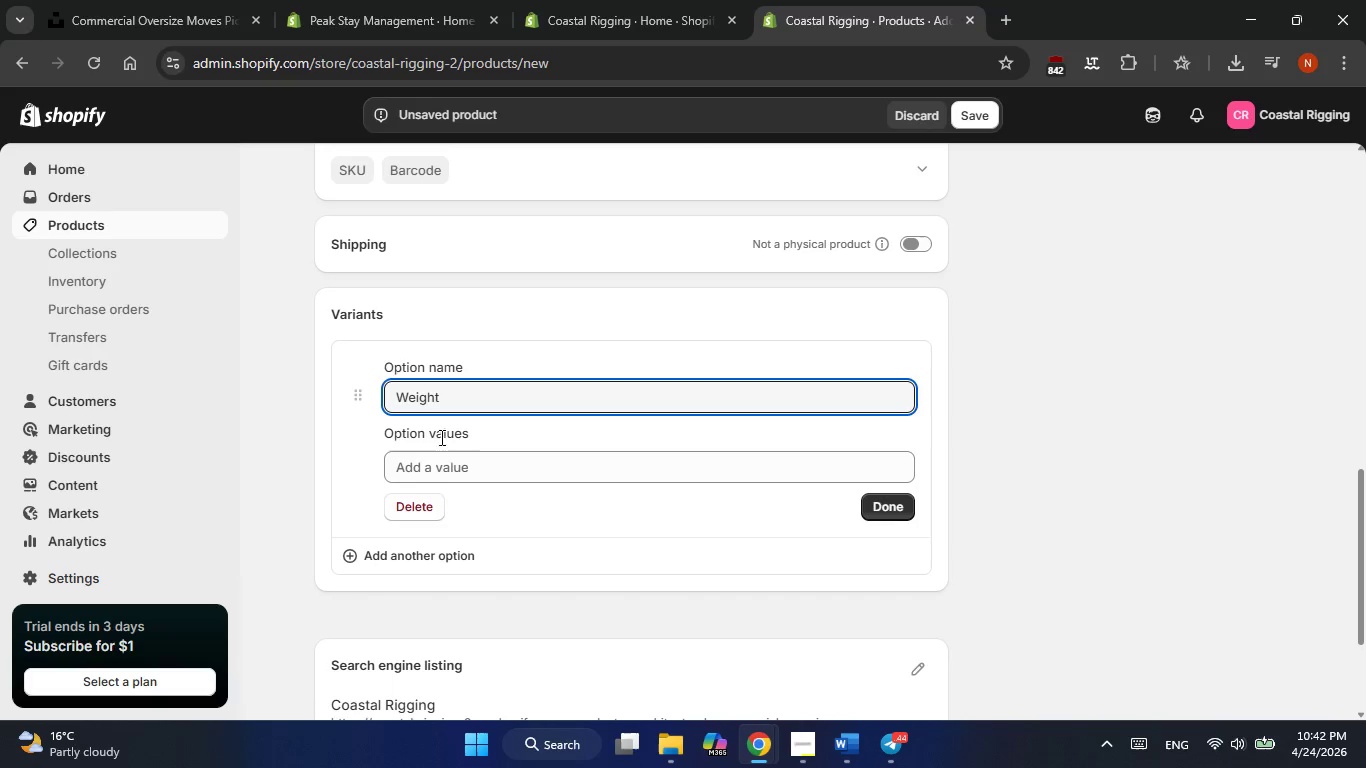 
left_click([428, 477])
 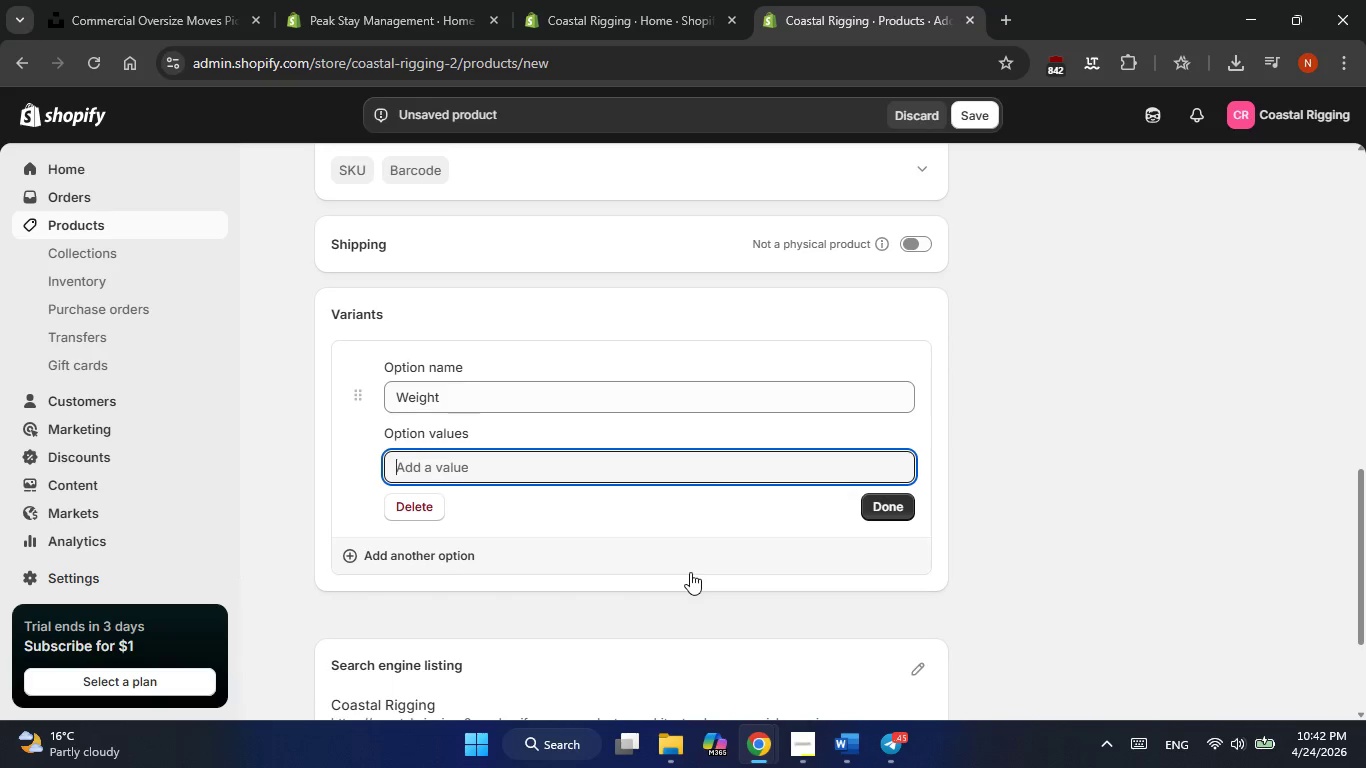 
mouse_move([773, 715])
 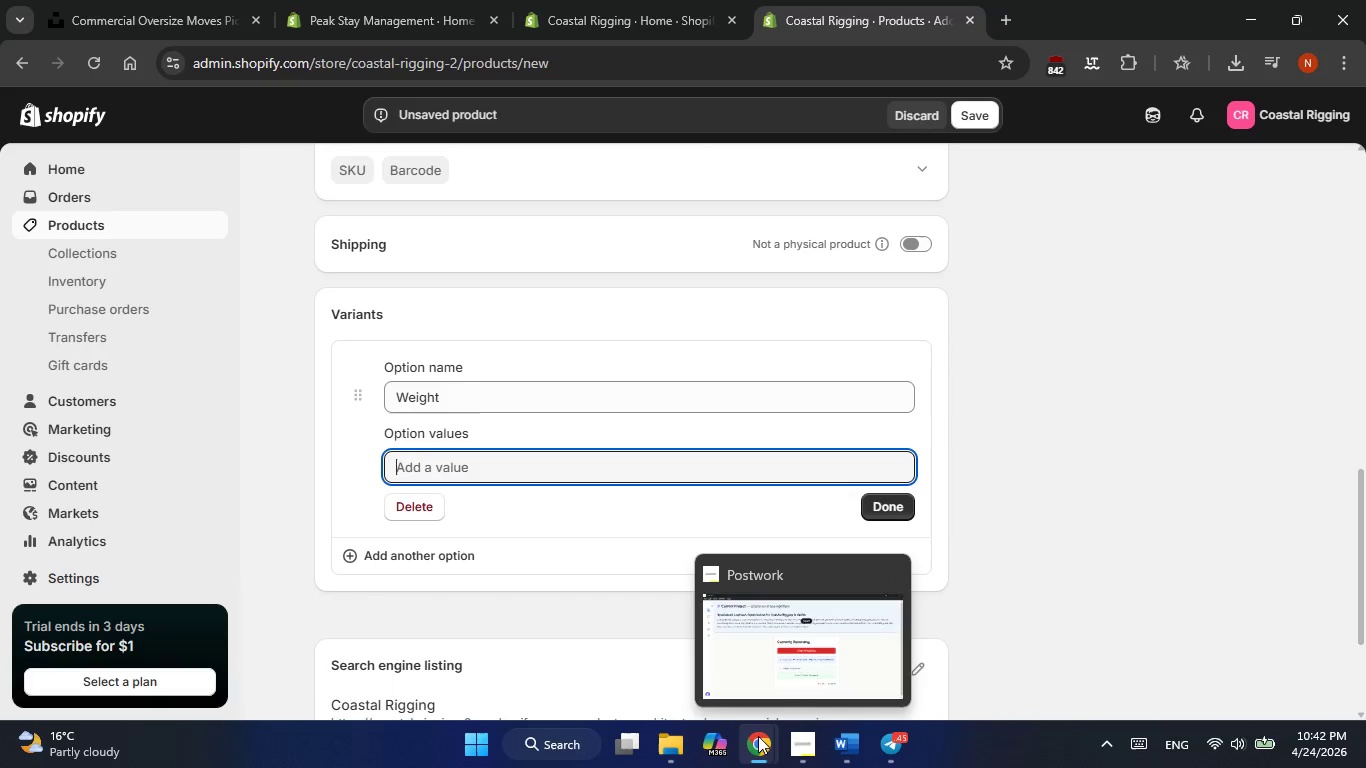 
mouse_move([734, 724])
 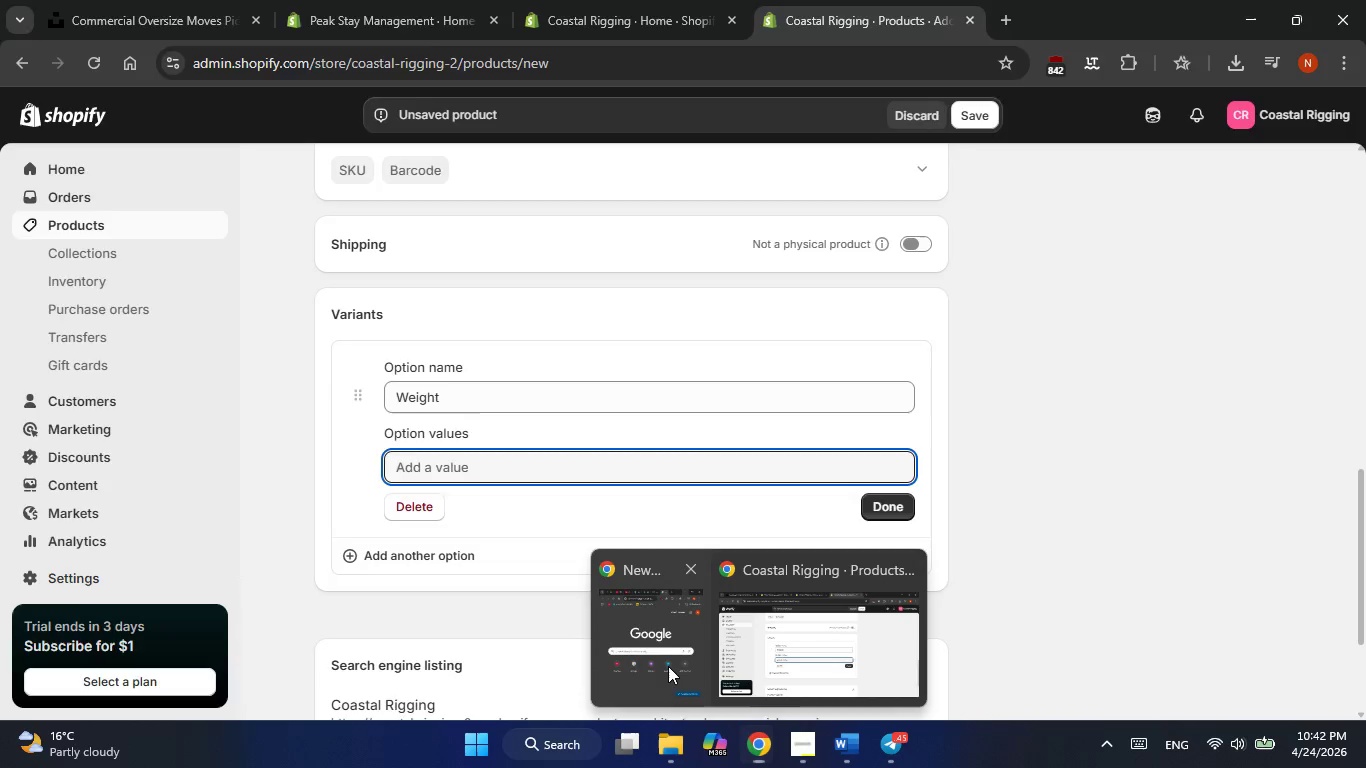 
left_click([668, 666])
 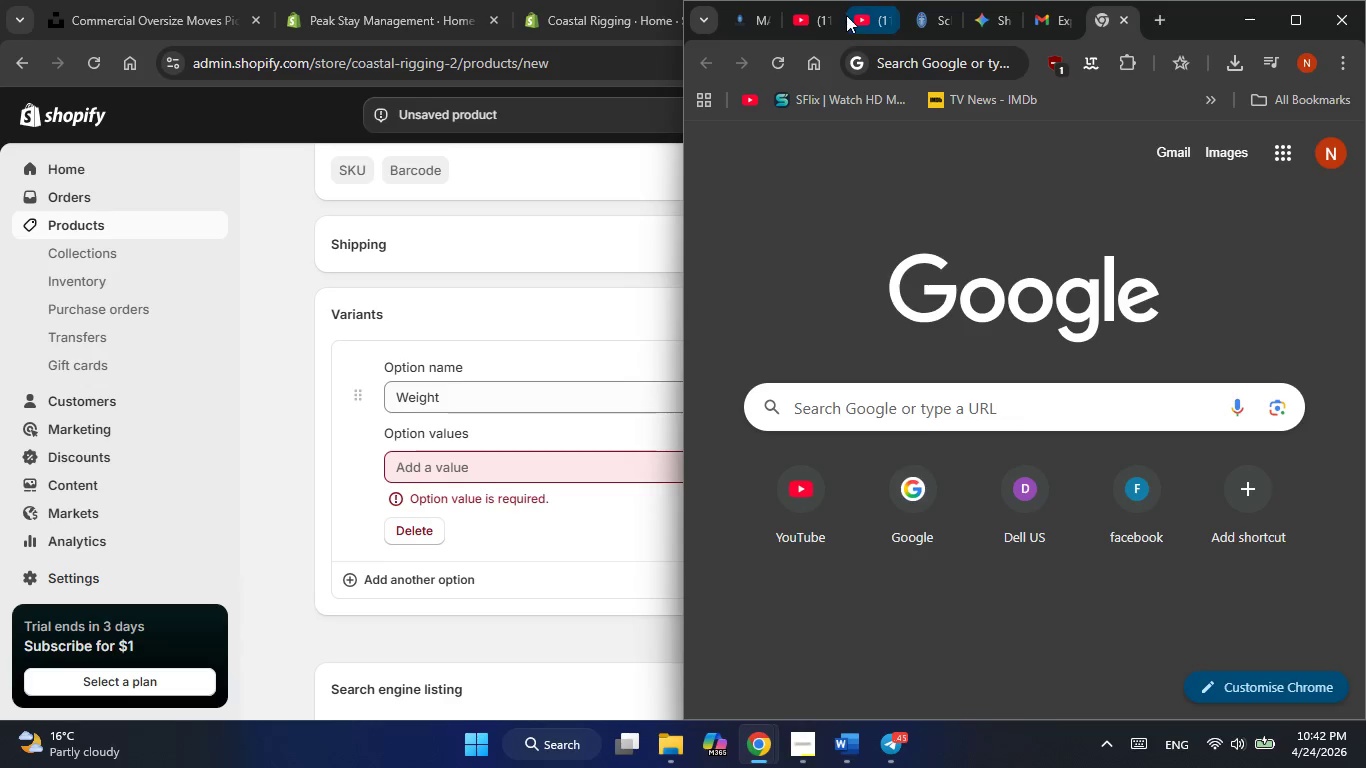 
left_click([855, 19])
 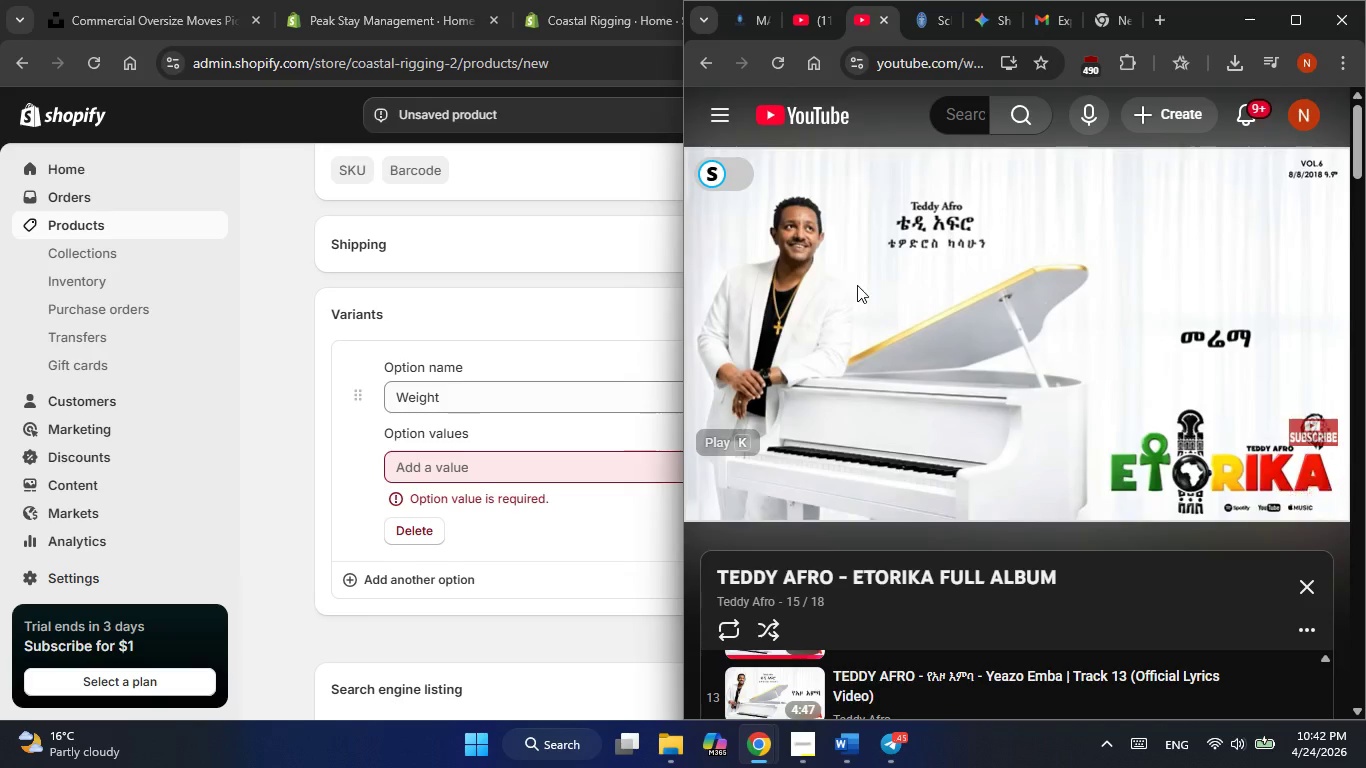 
left_click([857, 285])
 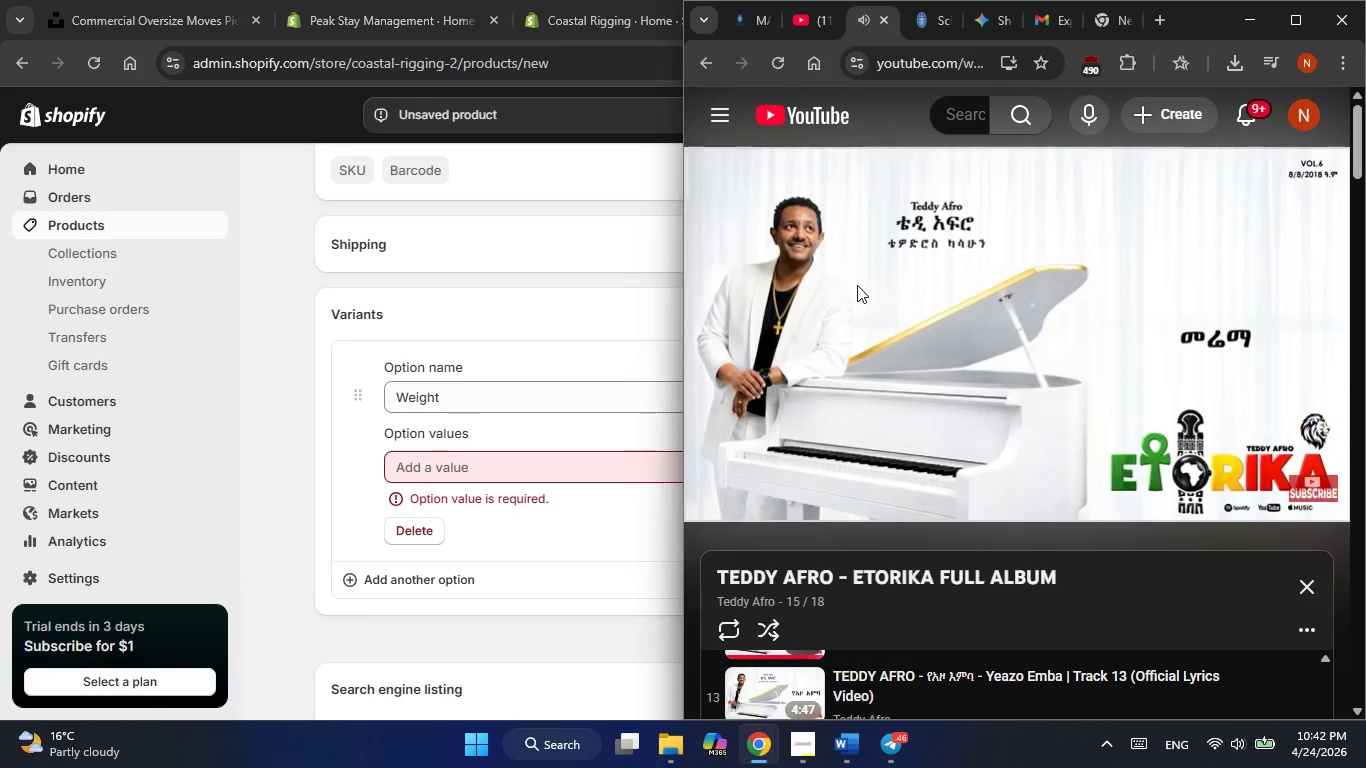 
left_click([1242, 10])
 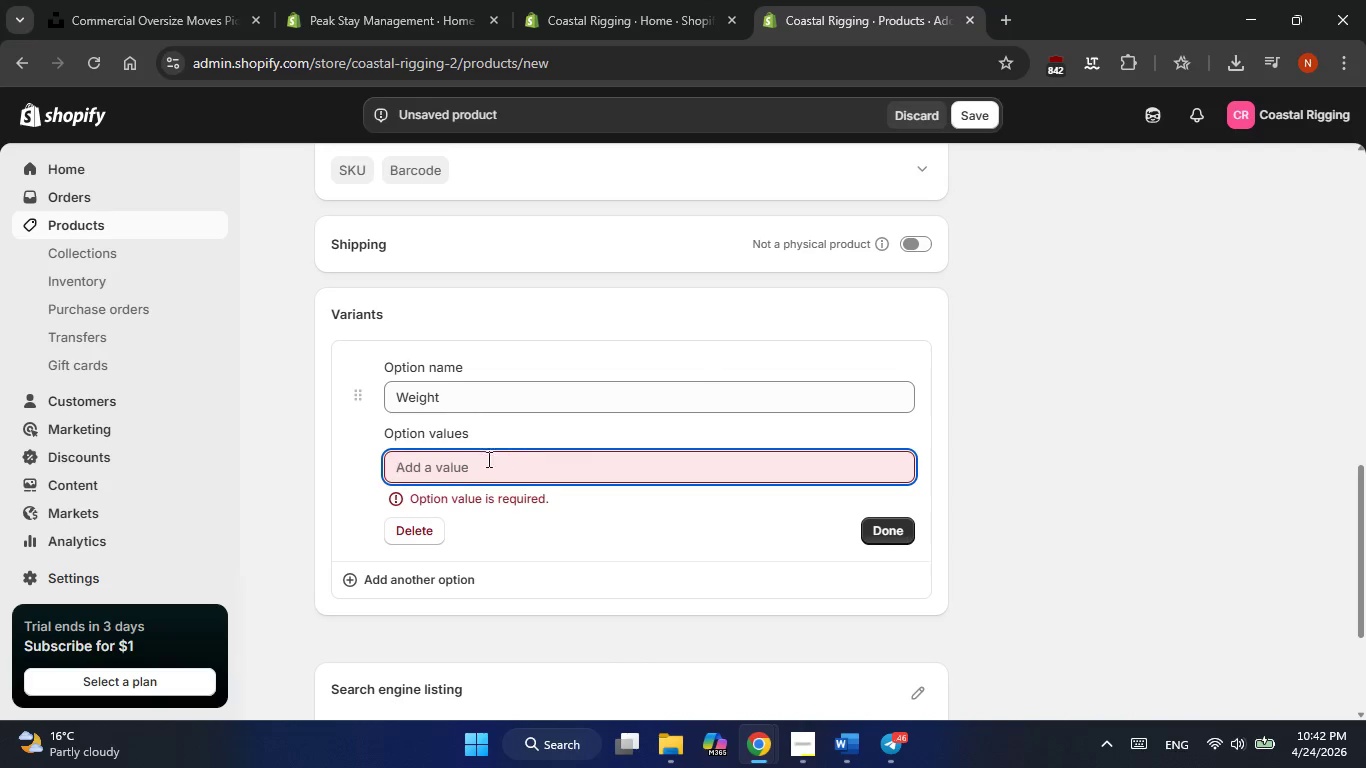 
left_click([437, 473])
 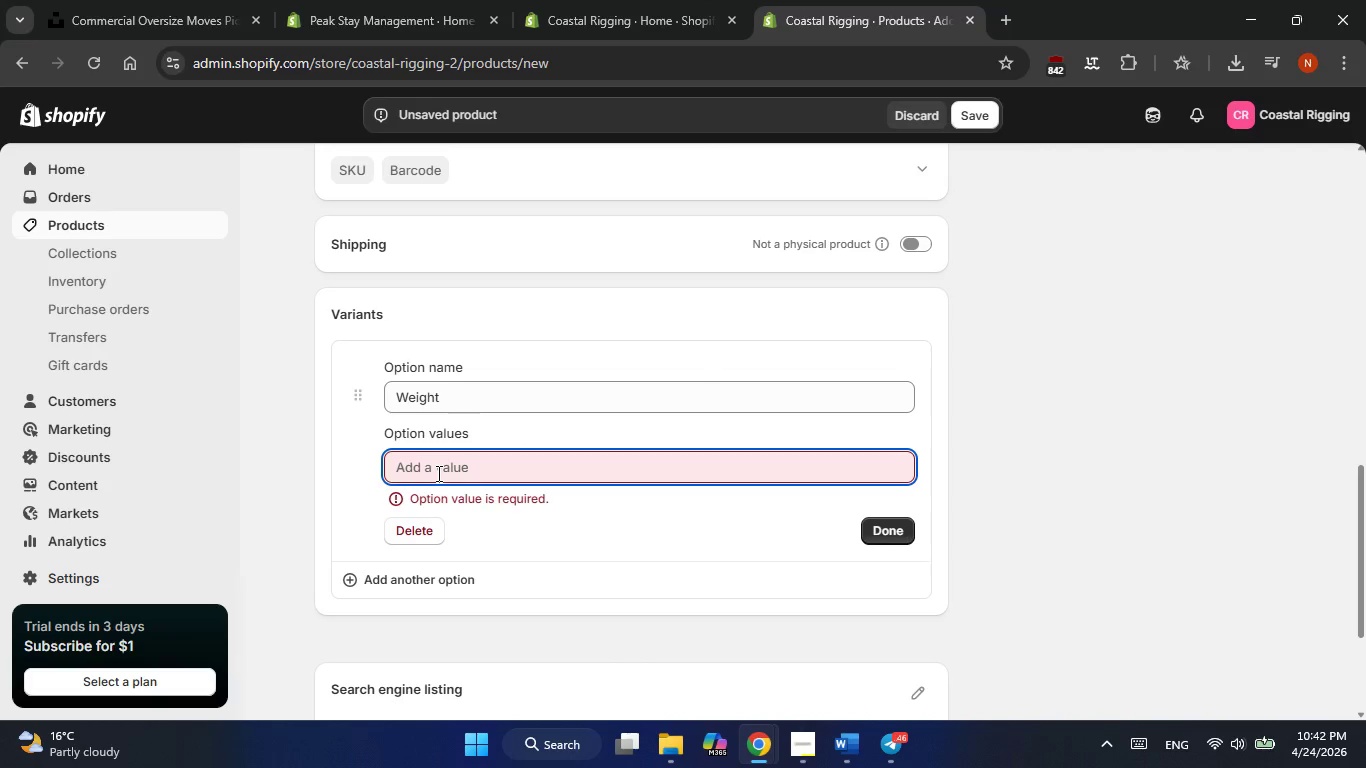 
type(0-500 lbs)
 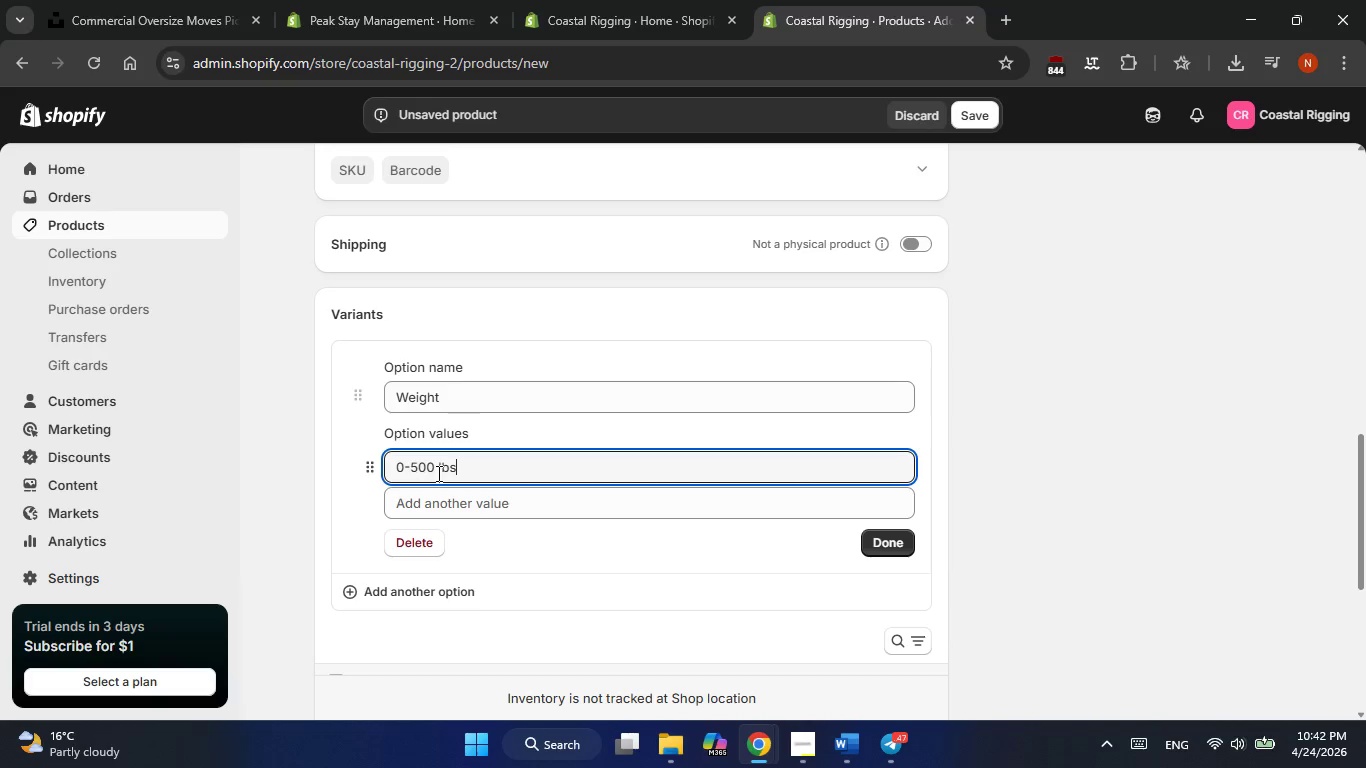 
key(Enter)
 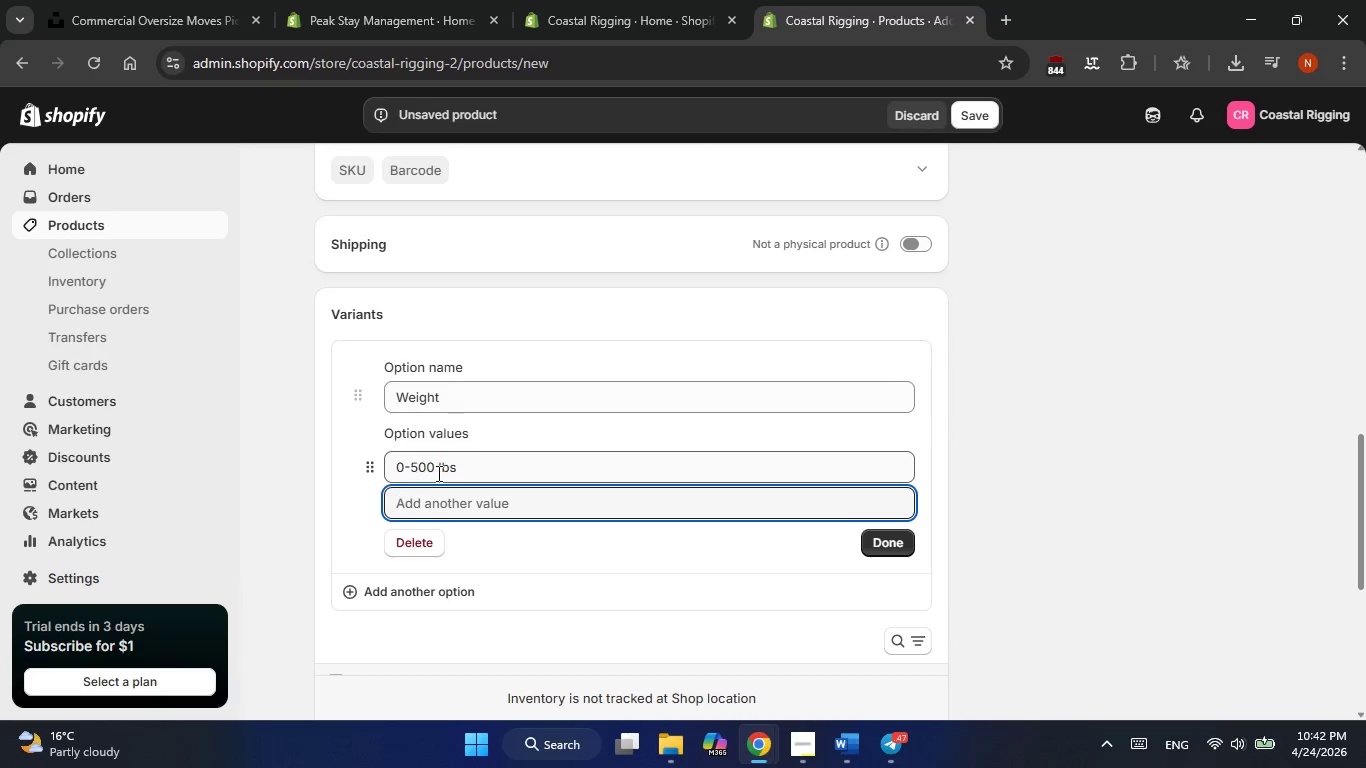 
type(500)
key(Backspace)
type(1-1000 lbs)
 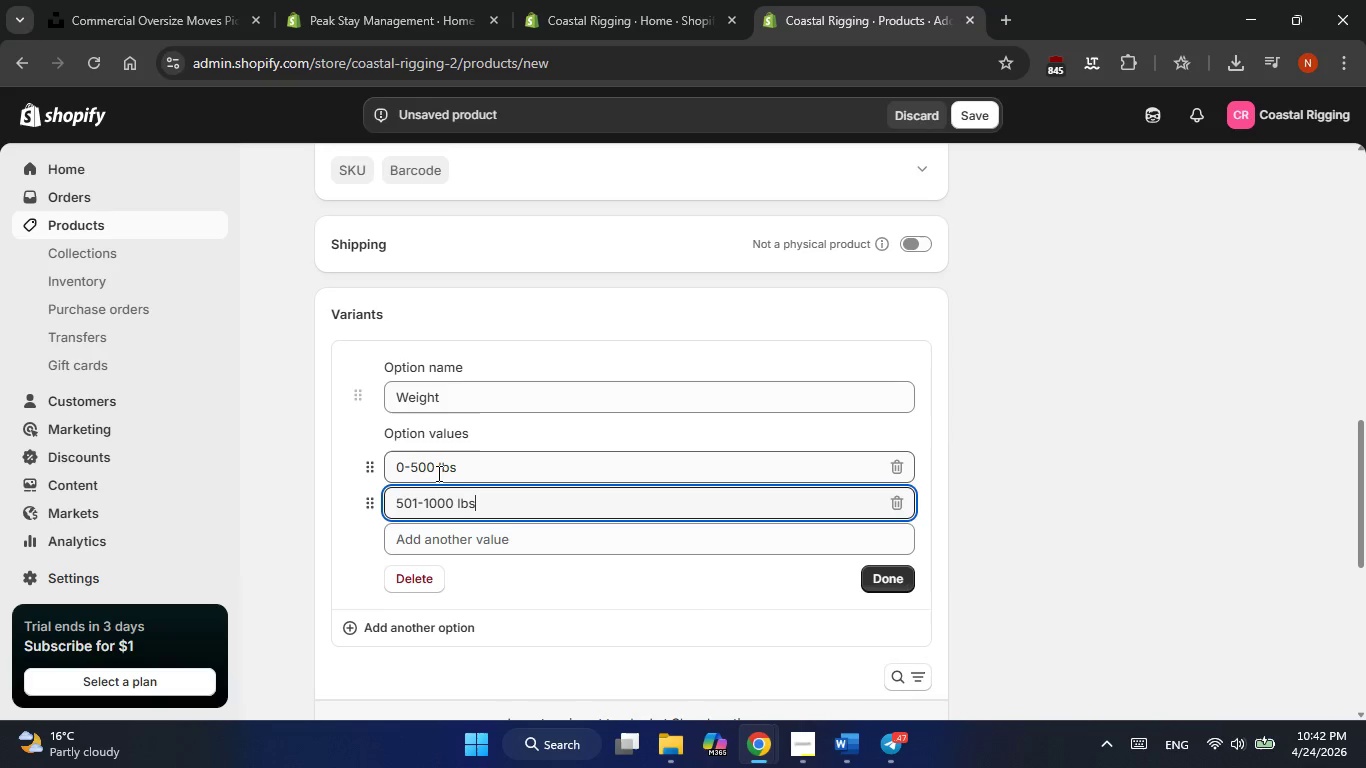 
key(Enter)
 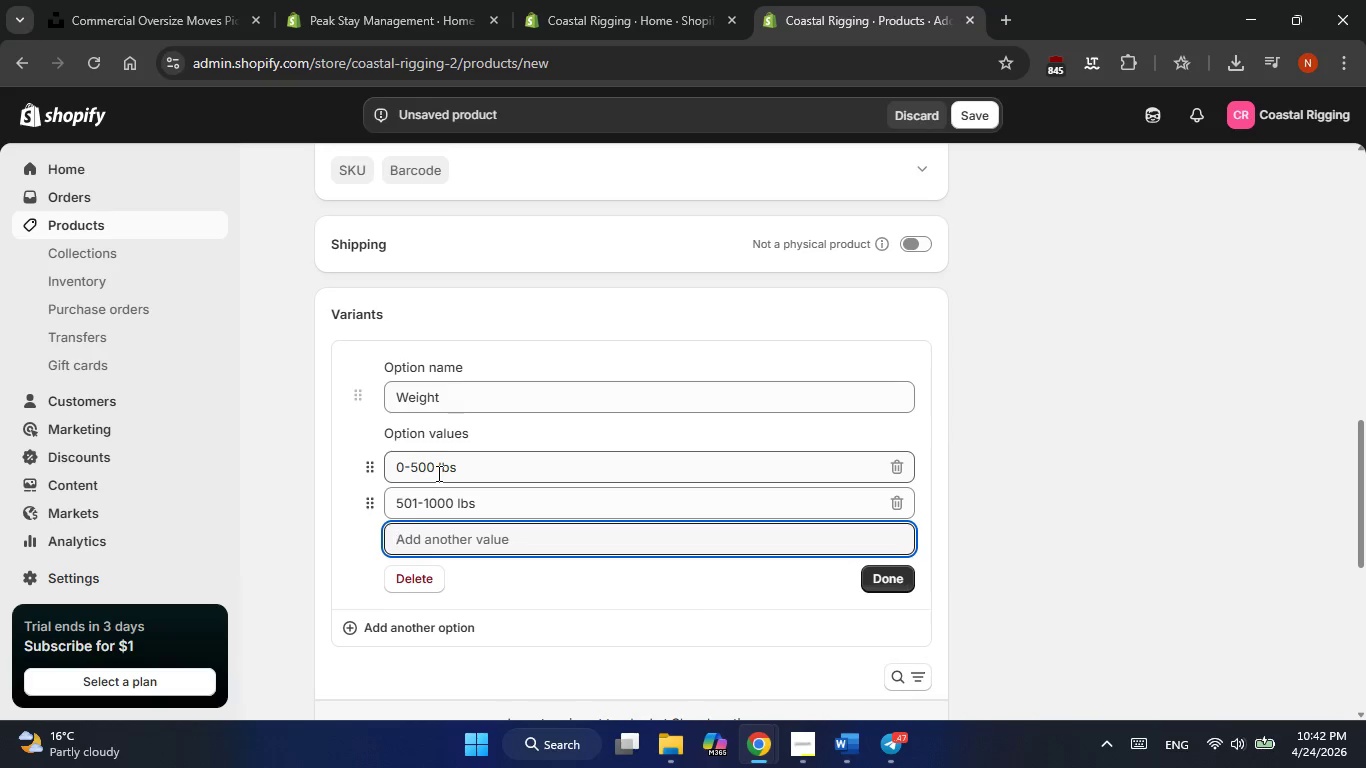 
type(1001-2000 lbs)
 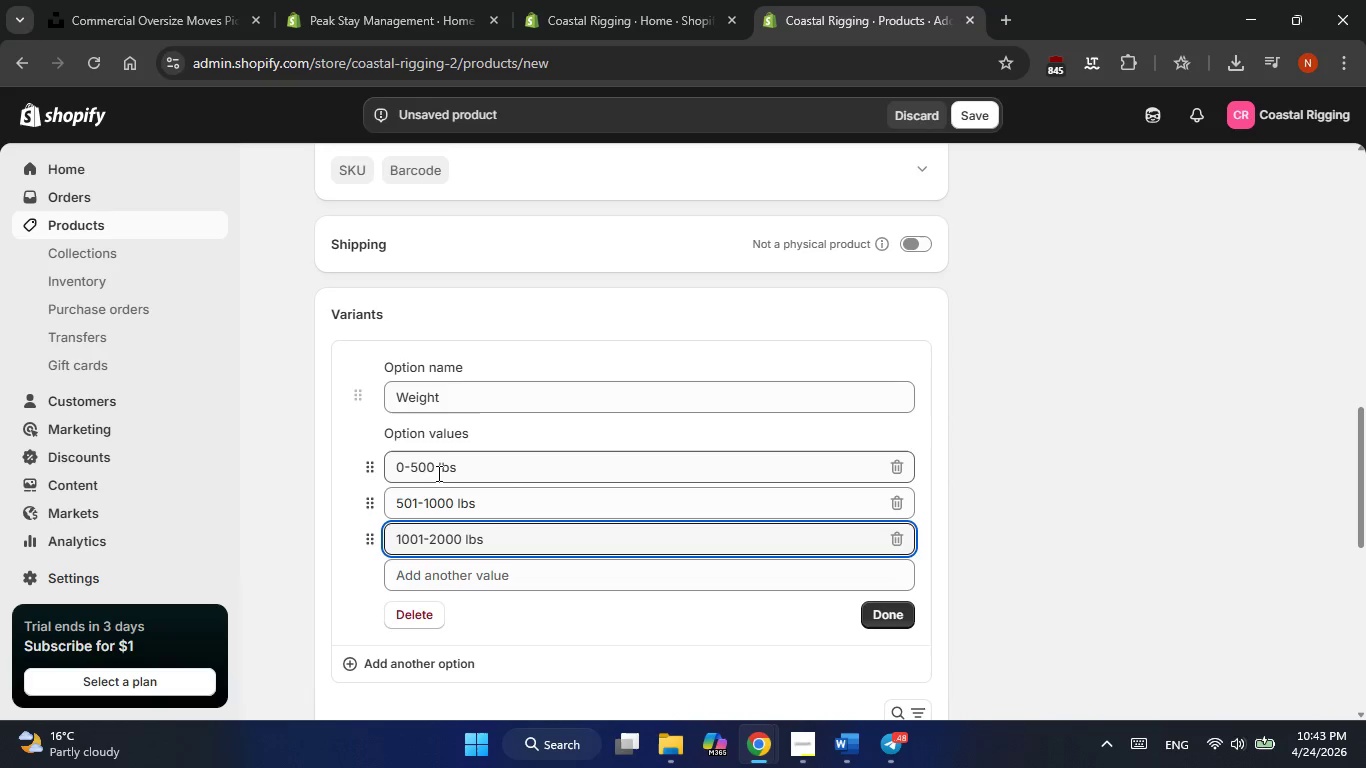 
wait(21.47)
 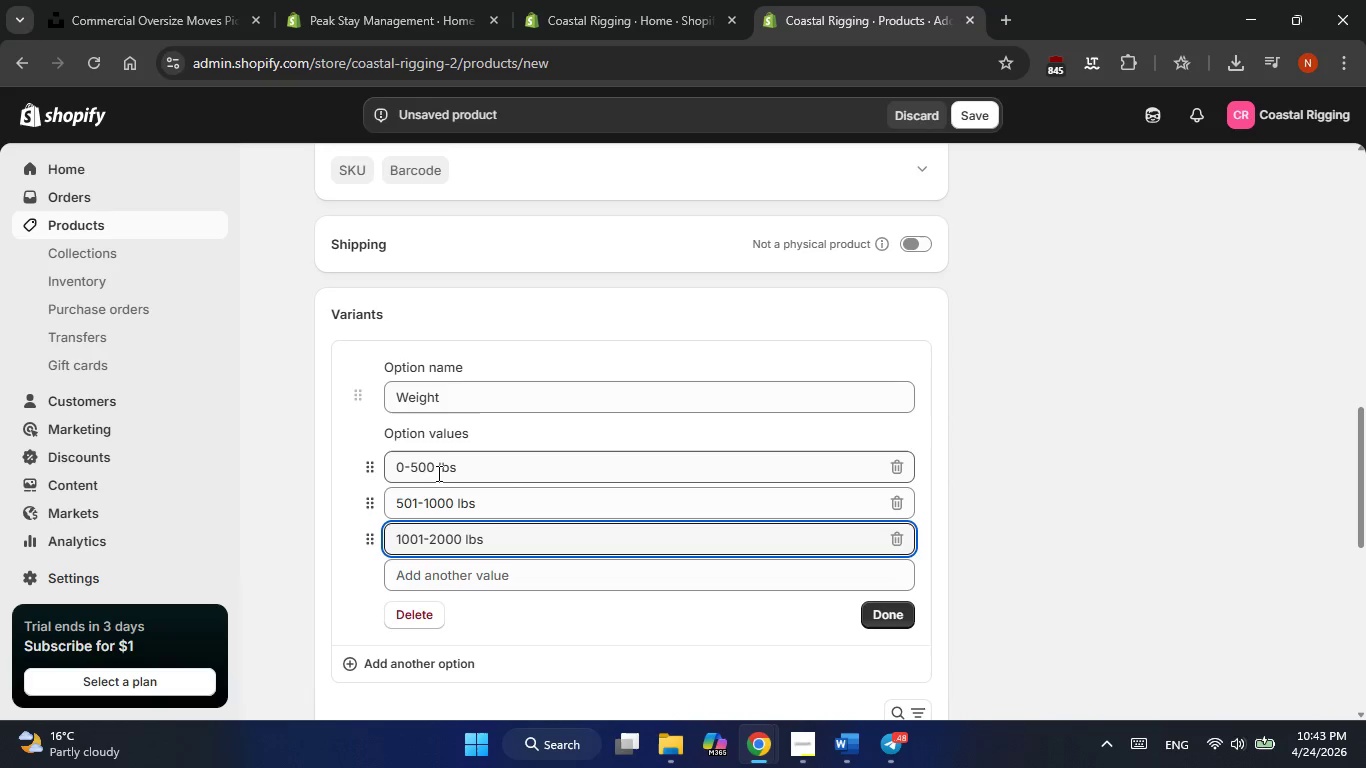 
left_click([897, 617])
 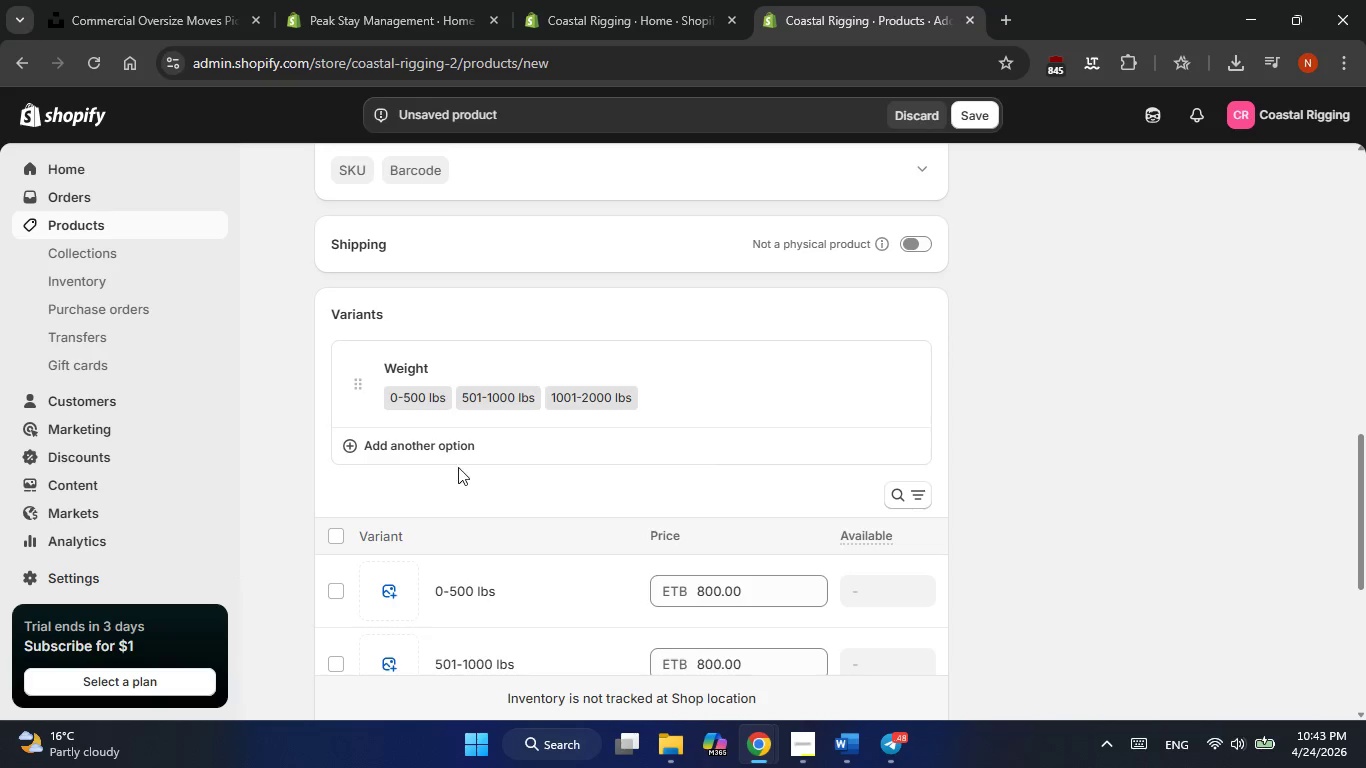 
left_click([440, 449])
 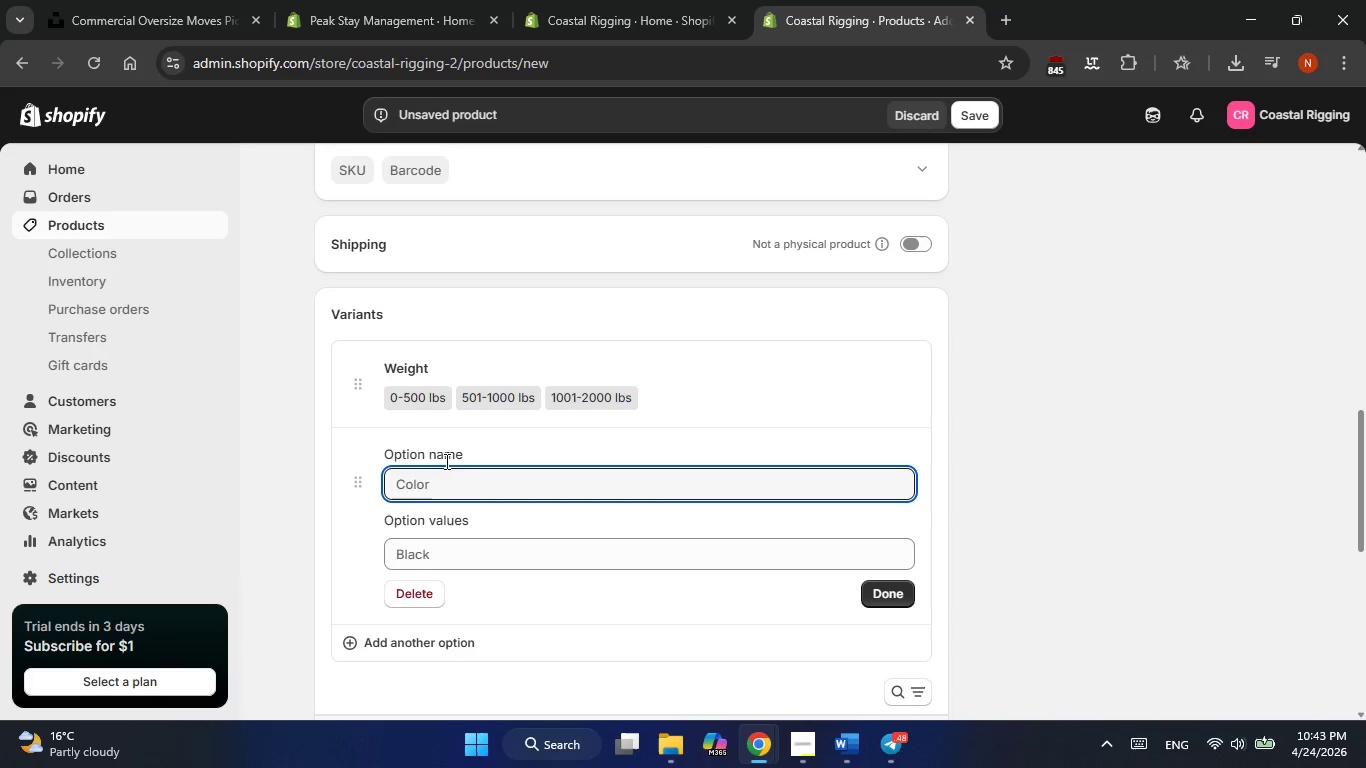 
left_click([437, 486])
 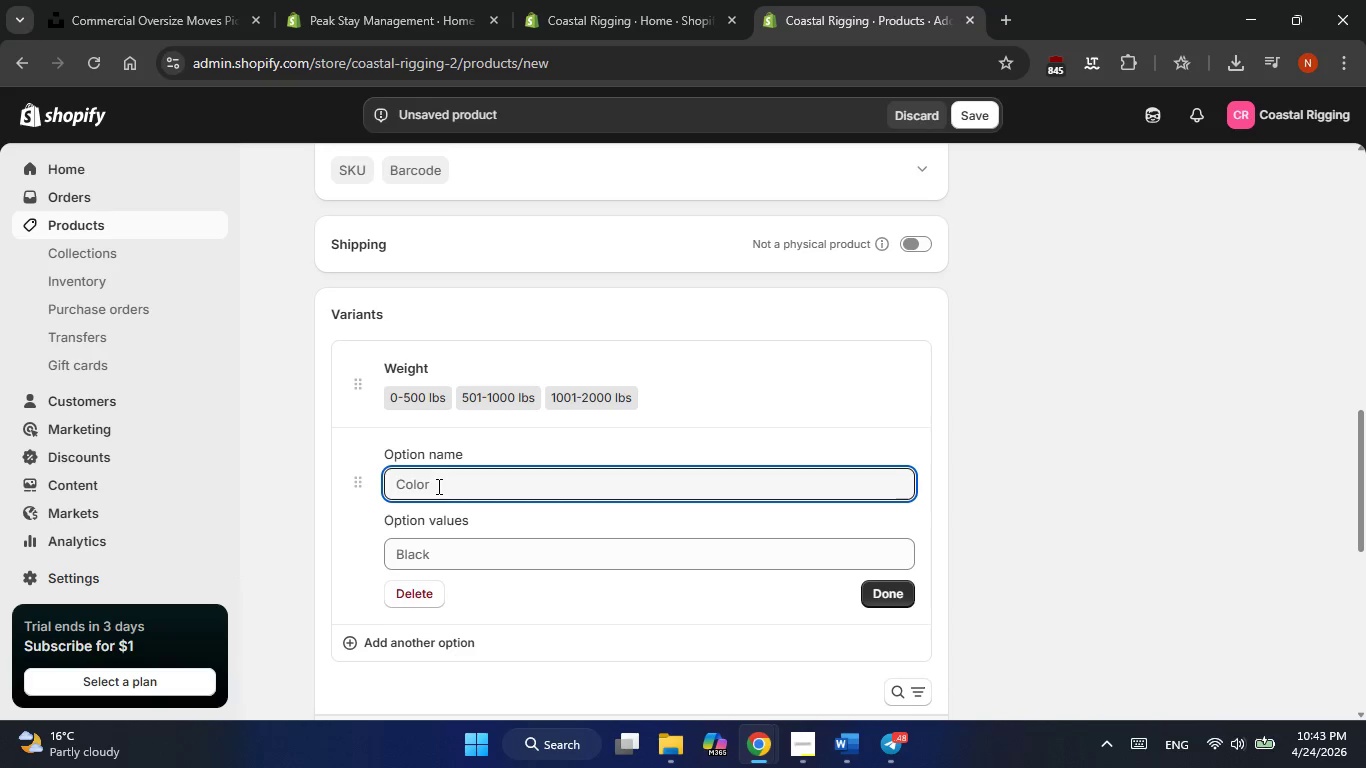 
wait(11.12)
 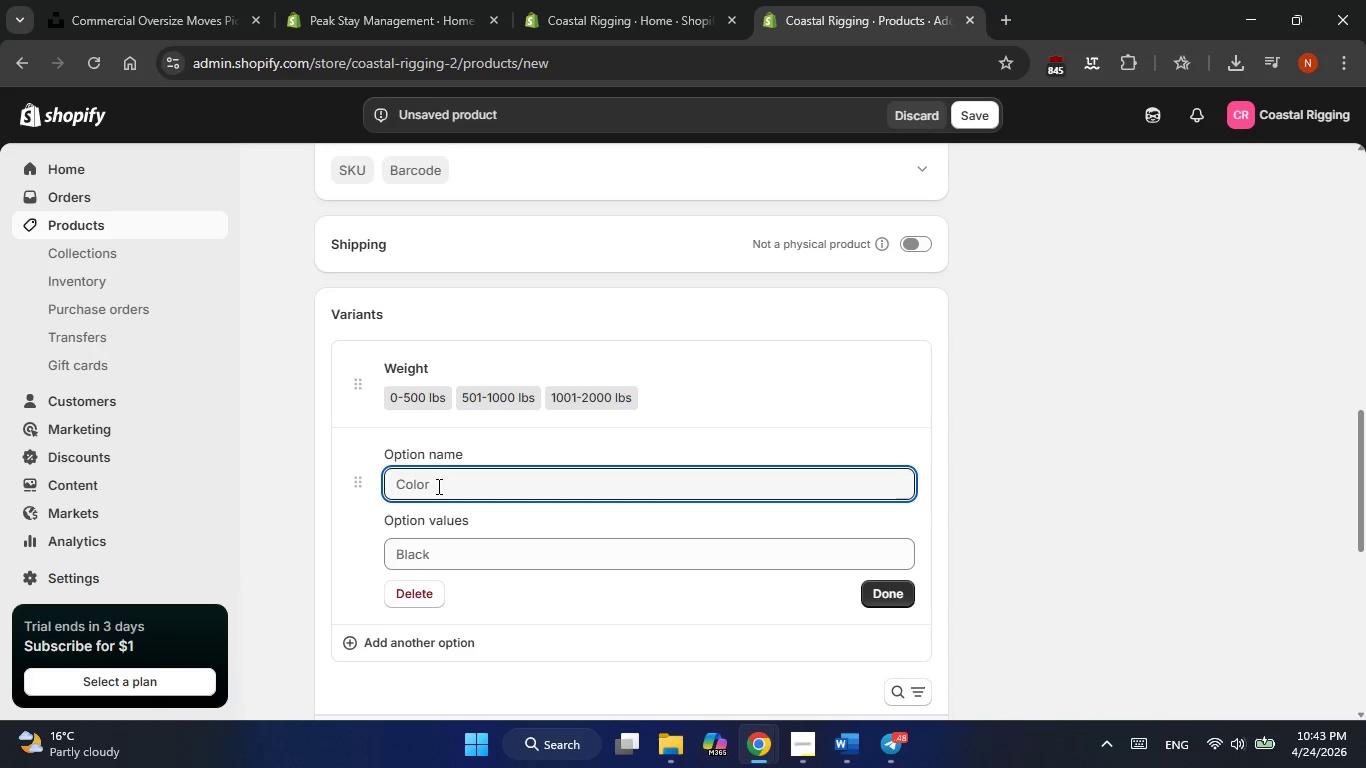 
type([VolumeDown][VolumeDown][VolumeDown][VolumeDown][VolumeDown][VolumeDown][VolumeDown]Access ,)
key(Backspace)
type(Level)
 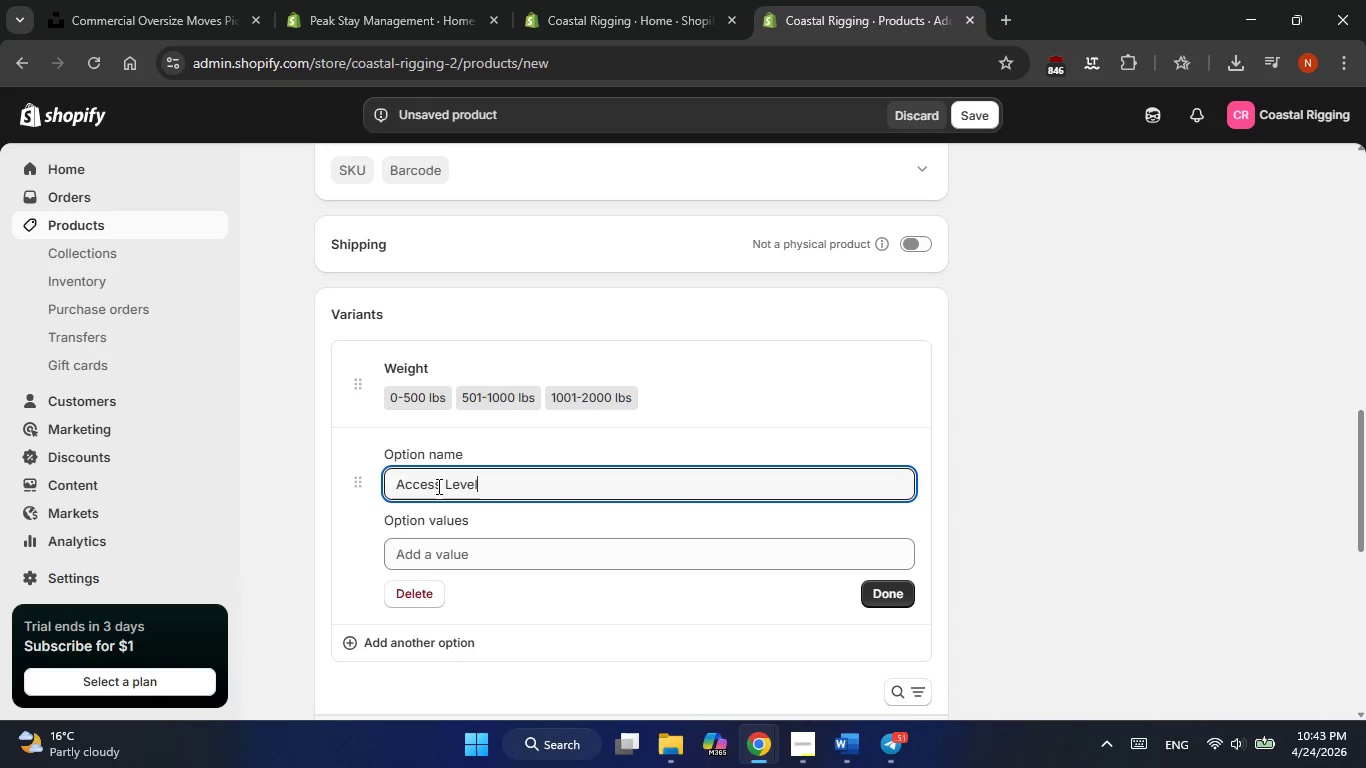 
key(Enter)
 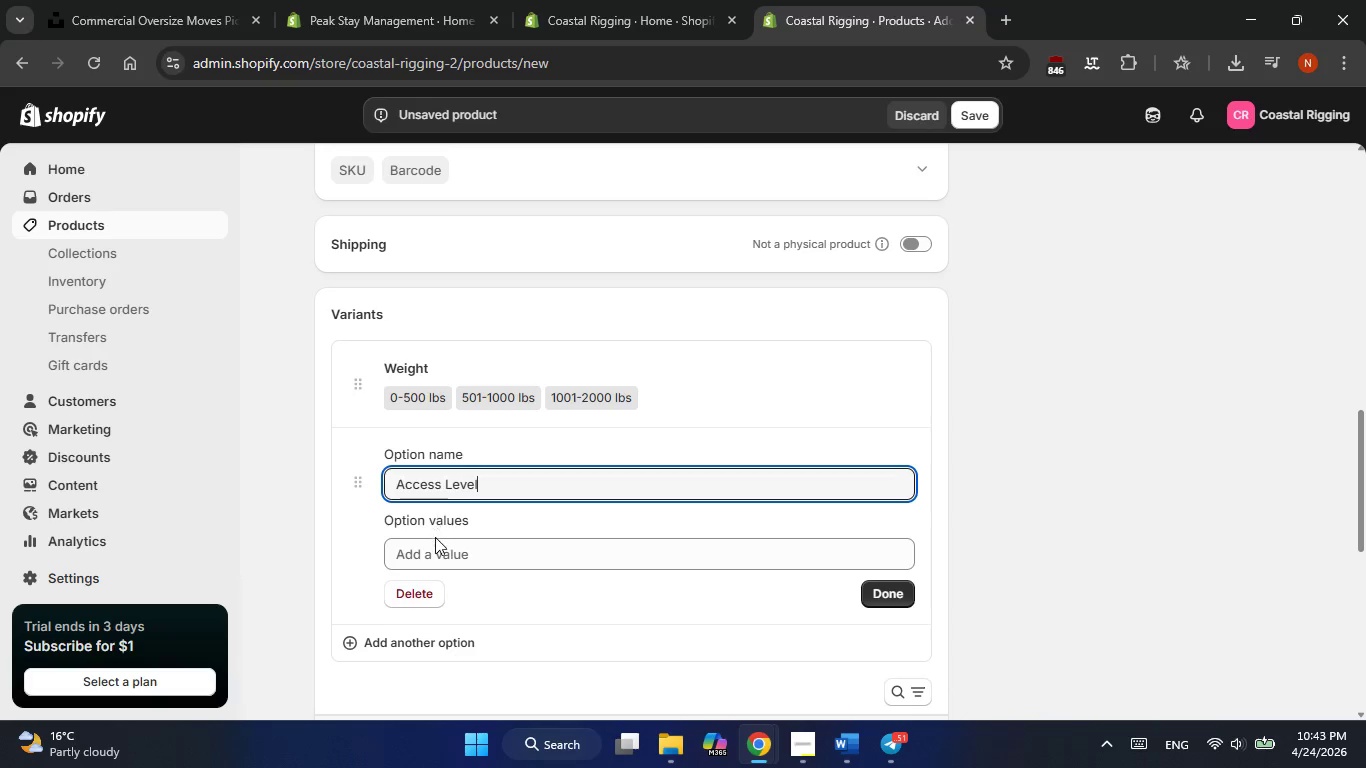 
left_click([433, 546])
 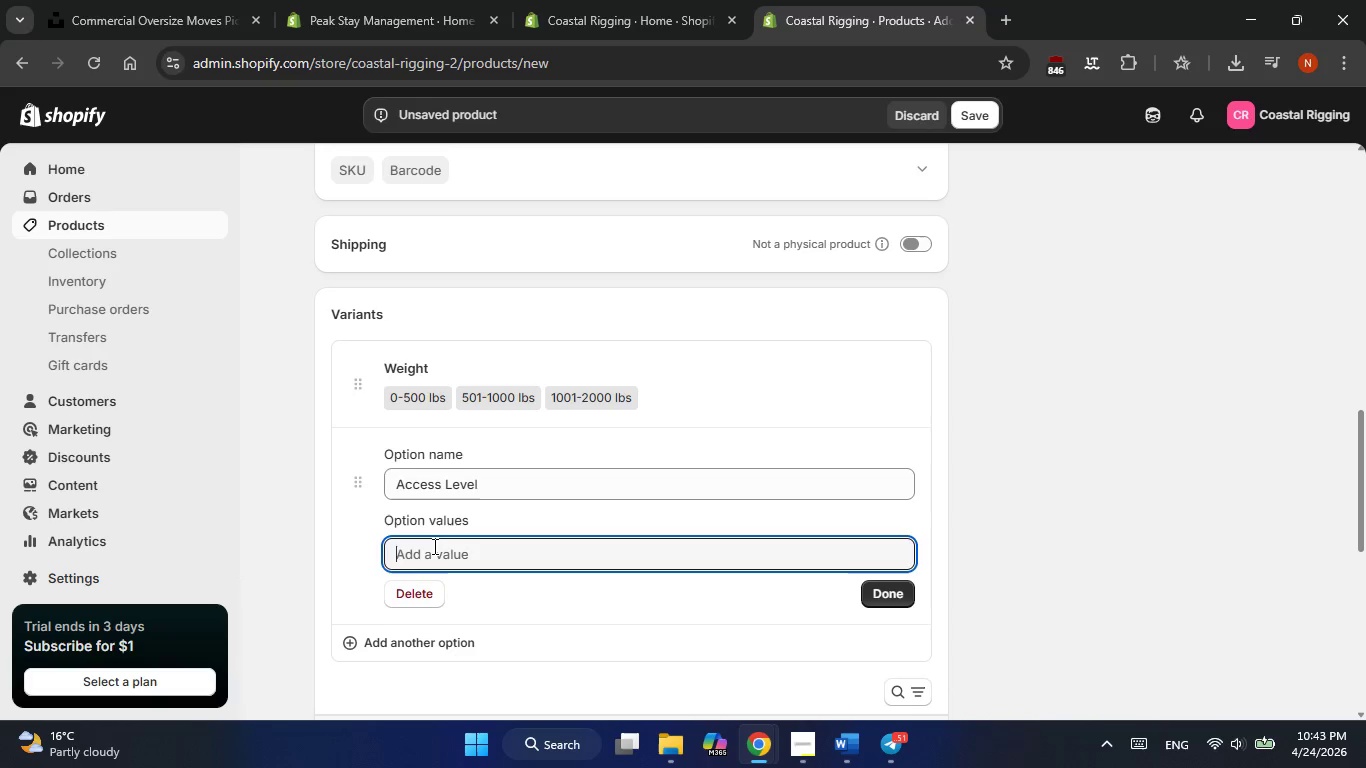 
type(Ground Flour)
key(Backspace)
key(Backspace)
type(or)
 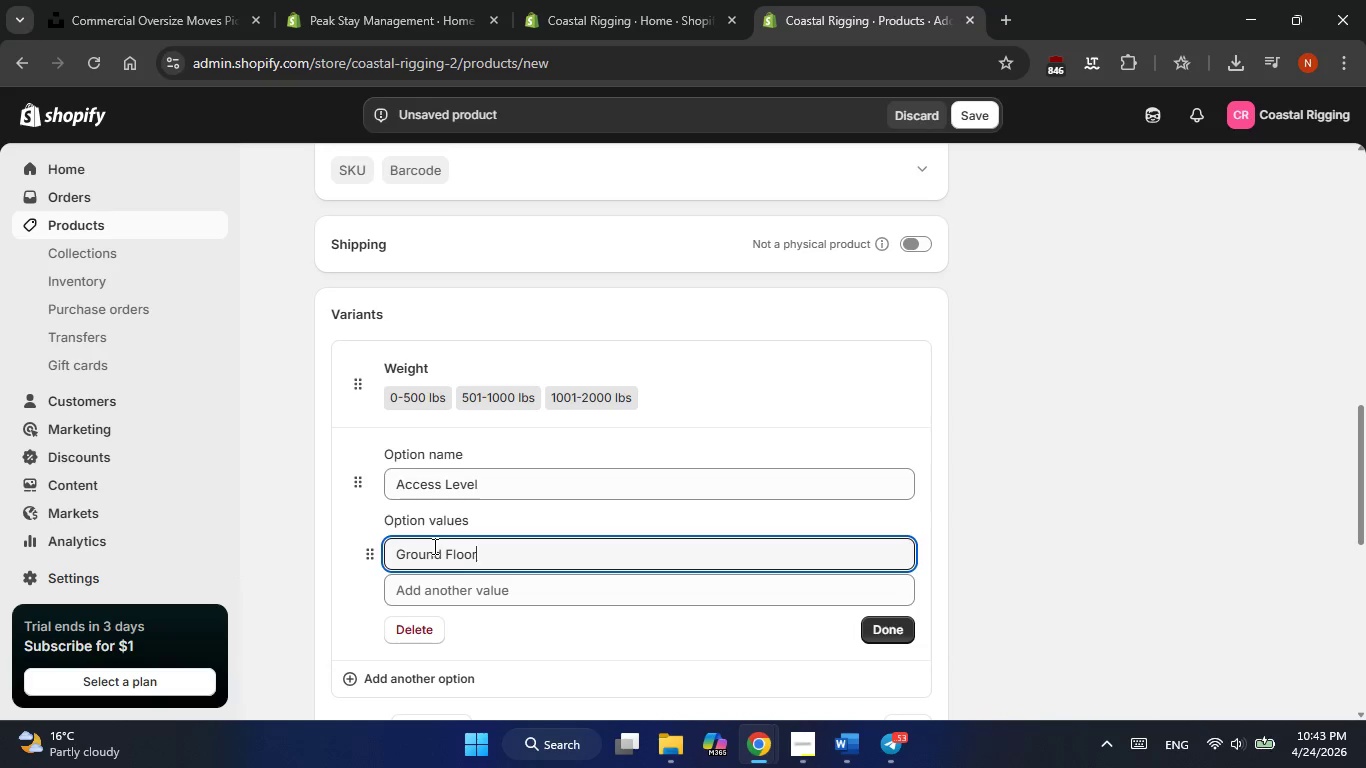 
key(Enter)
 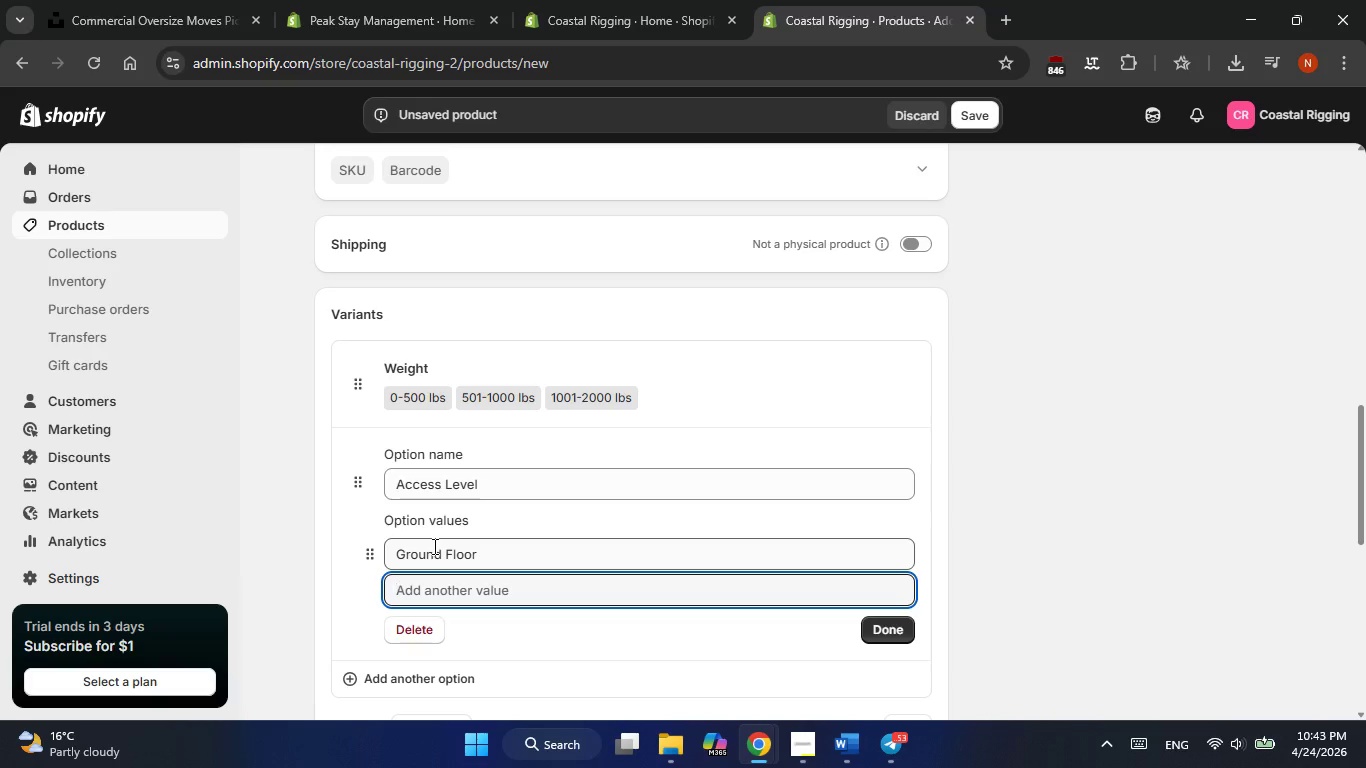 
type(Exterior Floor)
 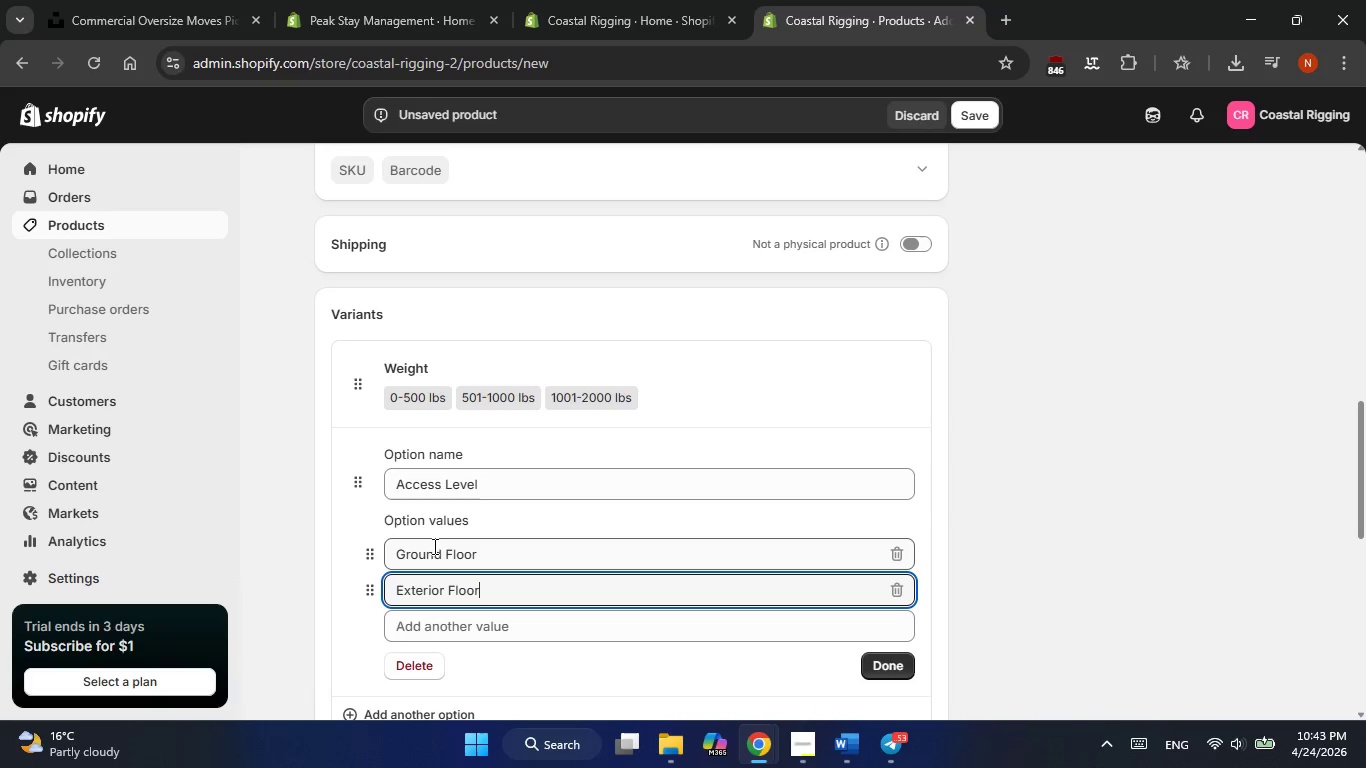 
left_click([424, 640])
 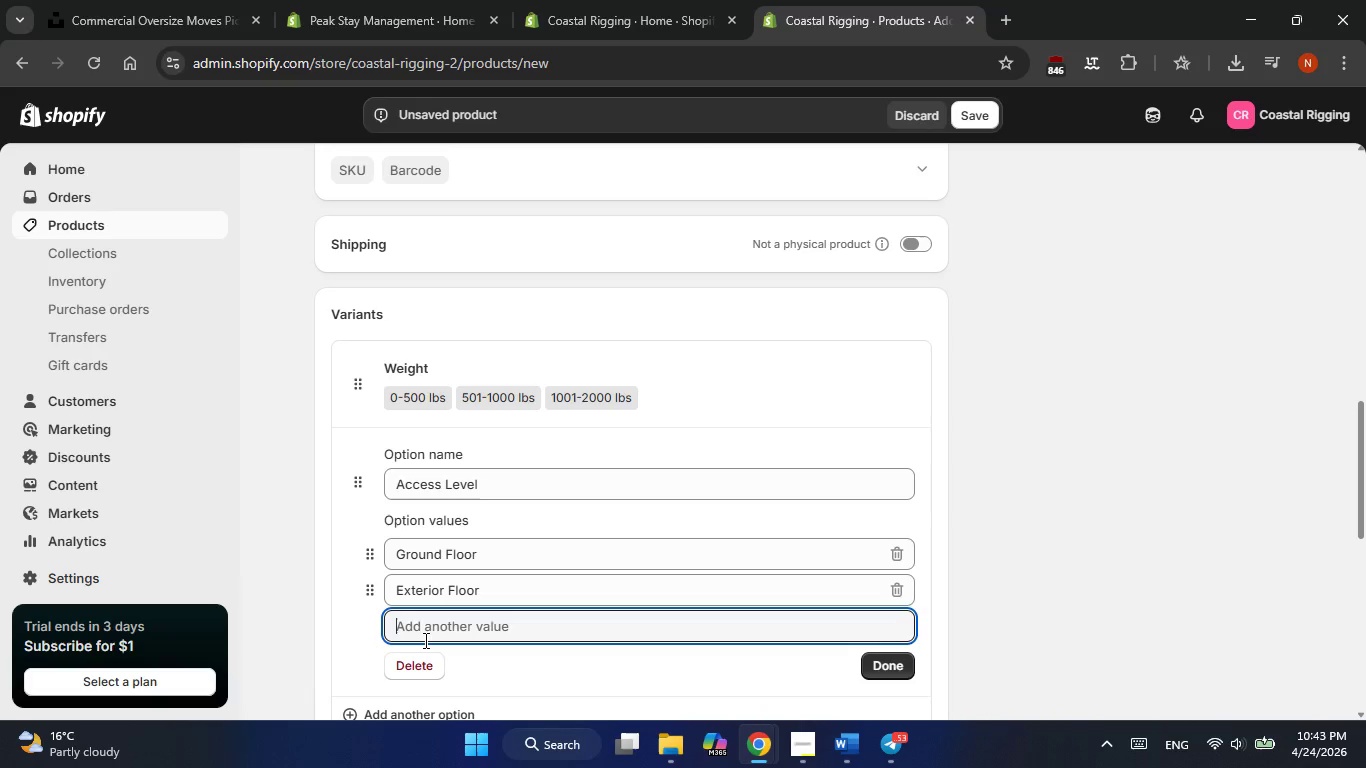 
type(nterior Floor)
key(Backspace)
key(Backspace)
key(Backspace)
key(Backspace)
key(Backspace)
type(Stairs)
 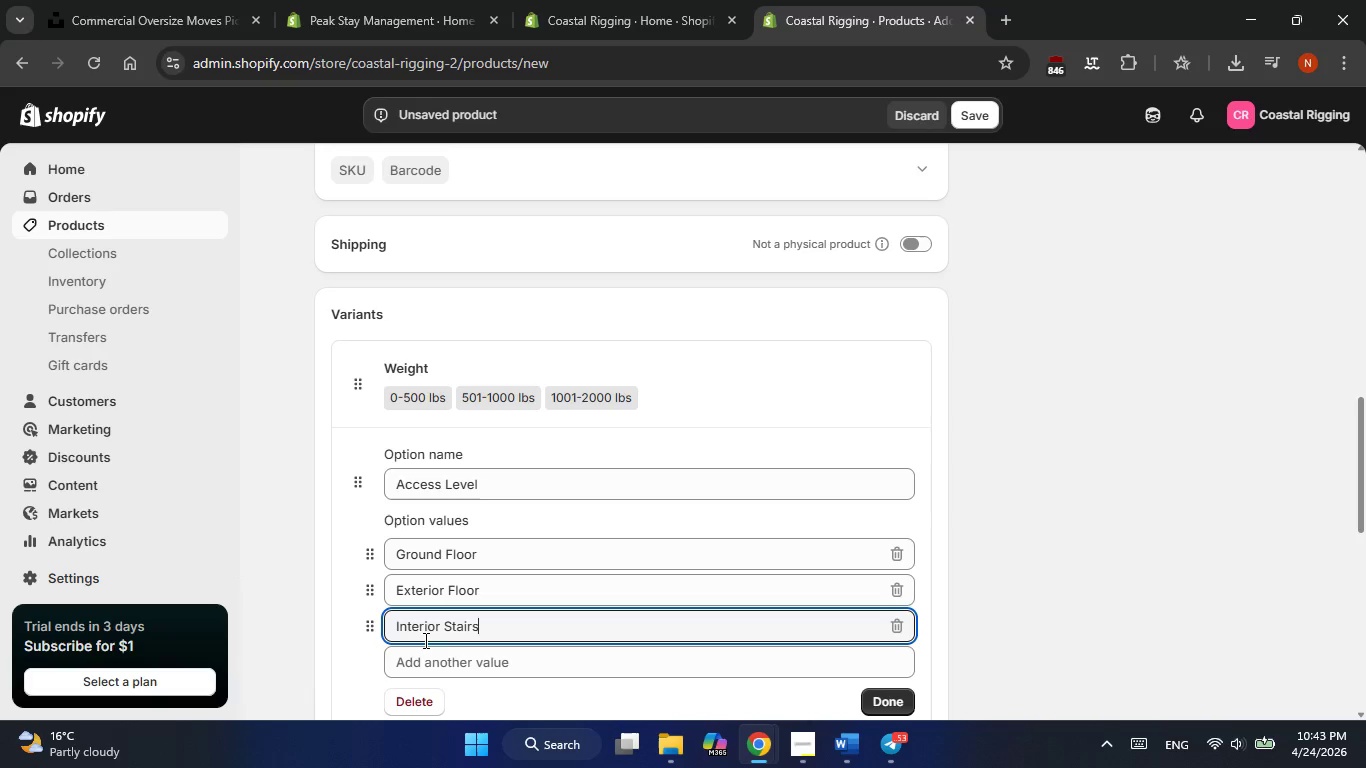 
double_click([467, 588])
 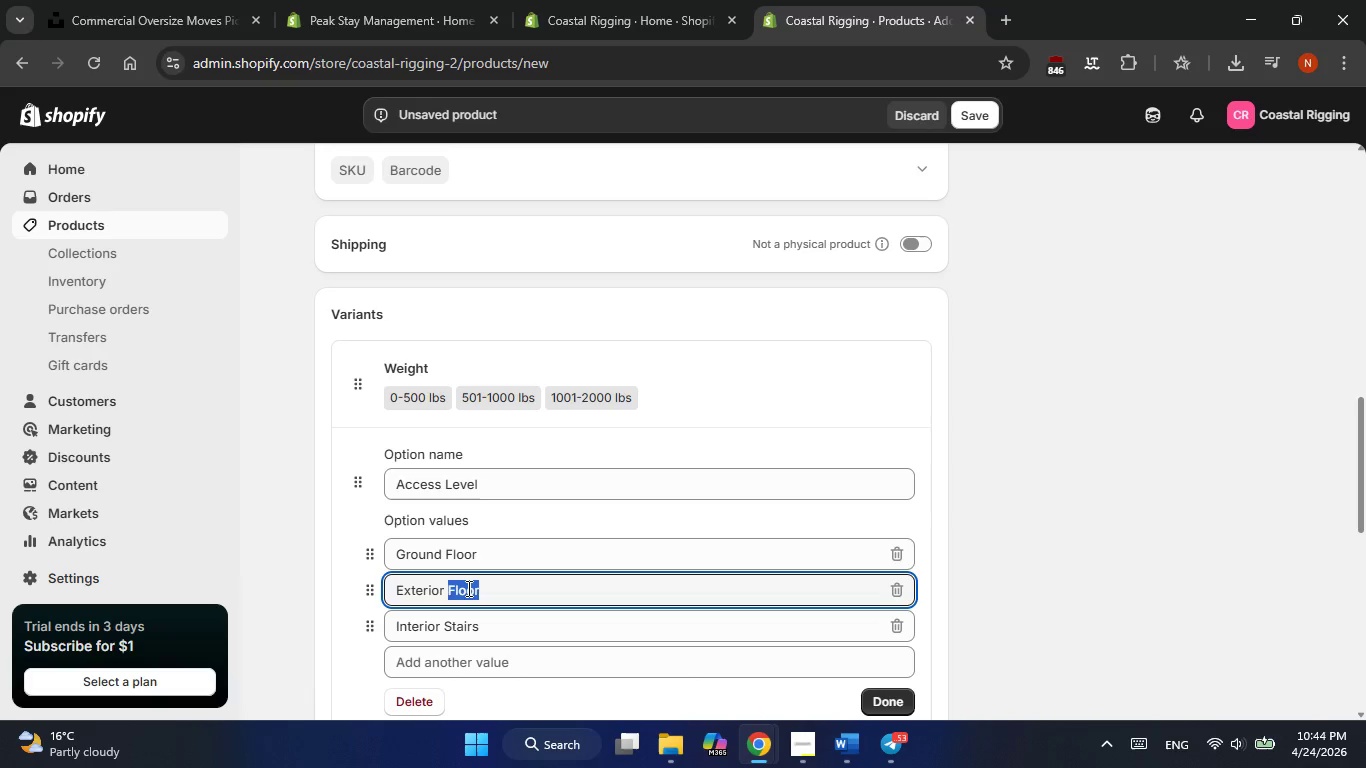 
type(Stairs)
 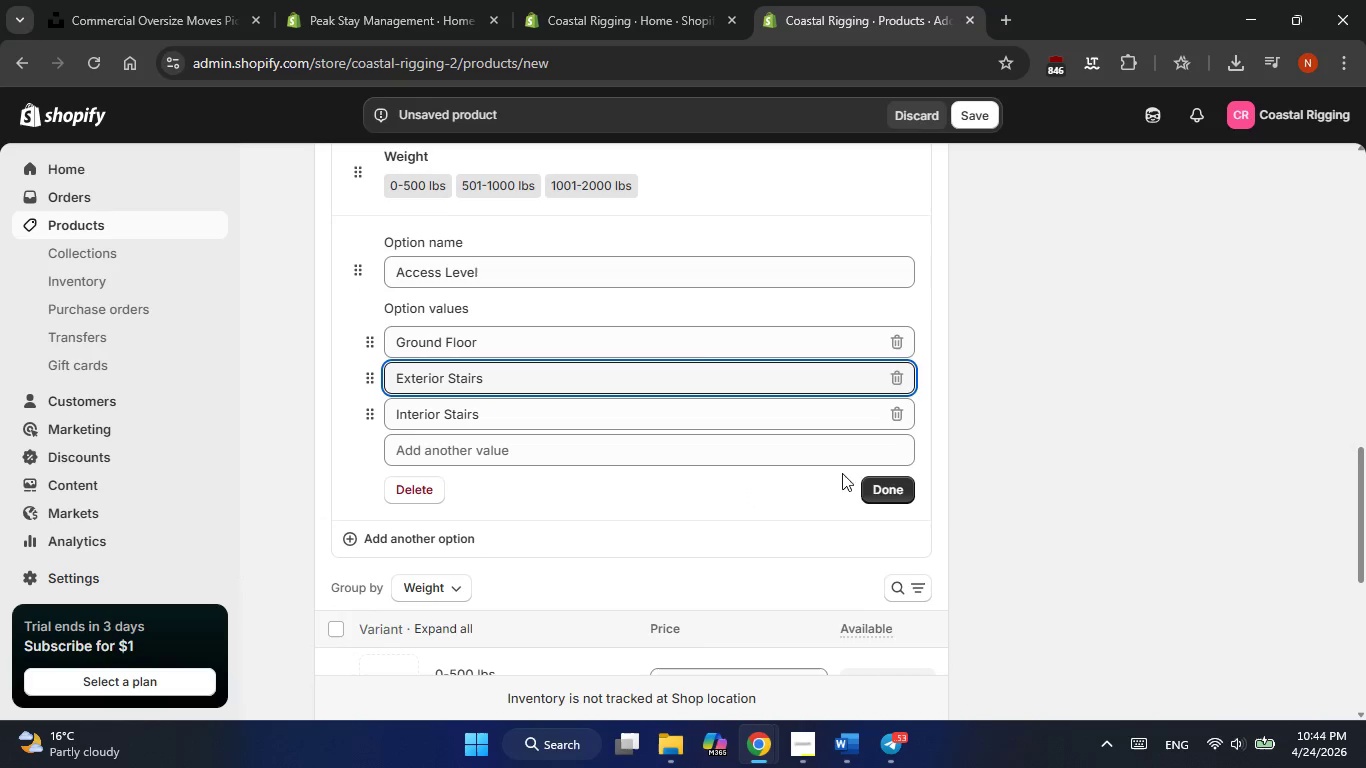 
left_click([876, 487])
 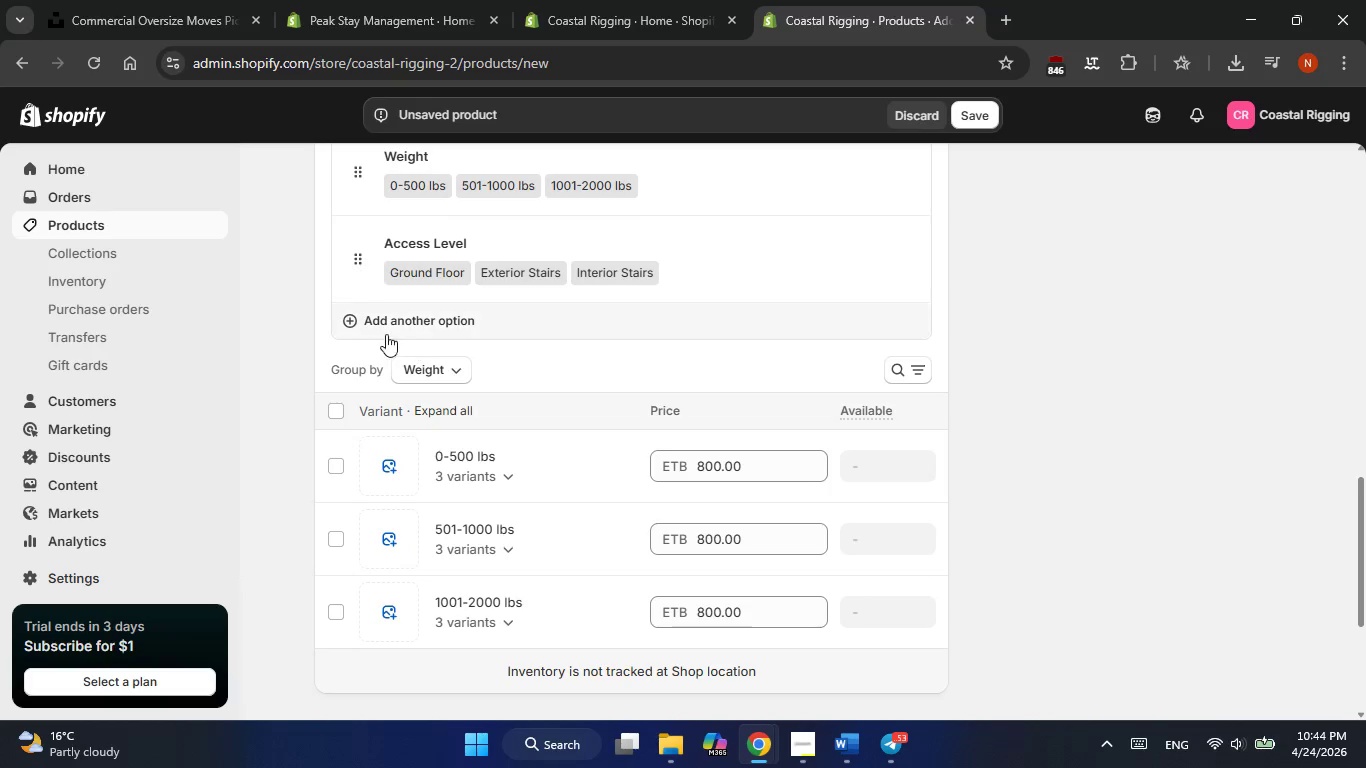 
left_click([382, 324])
 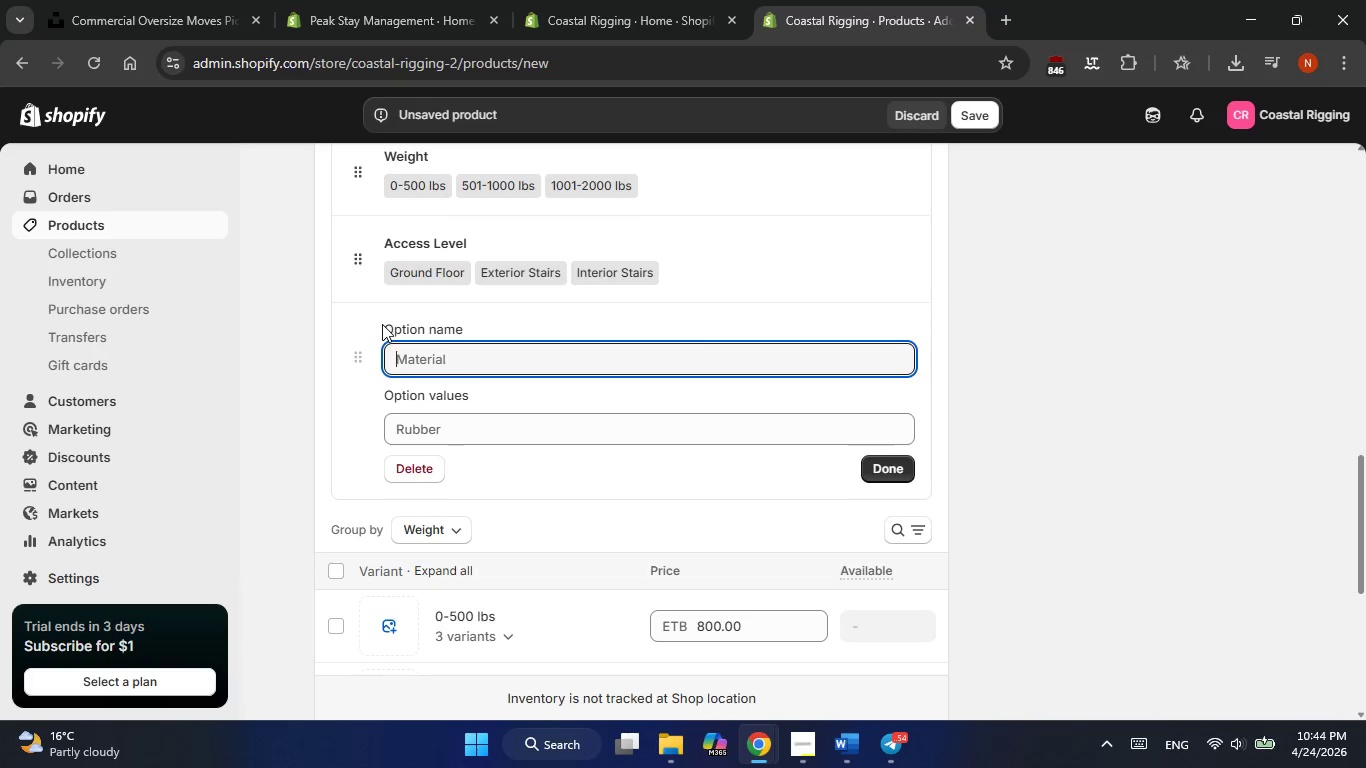 
type([PlayPause]Installions )
 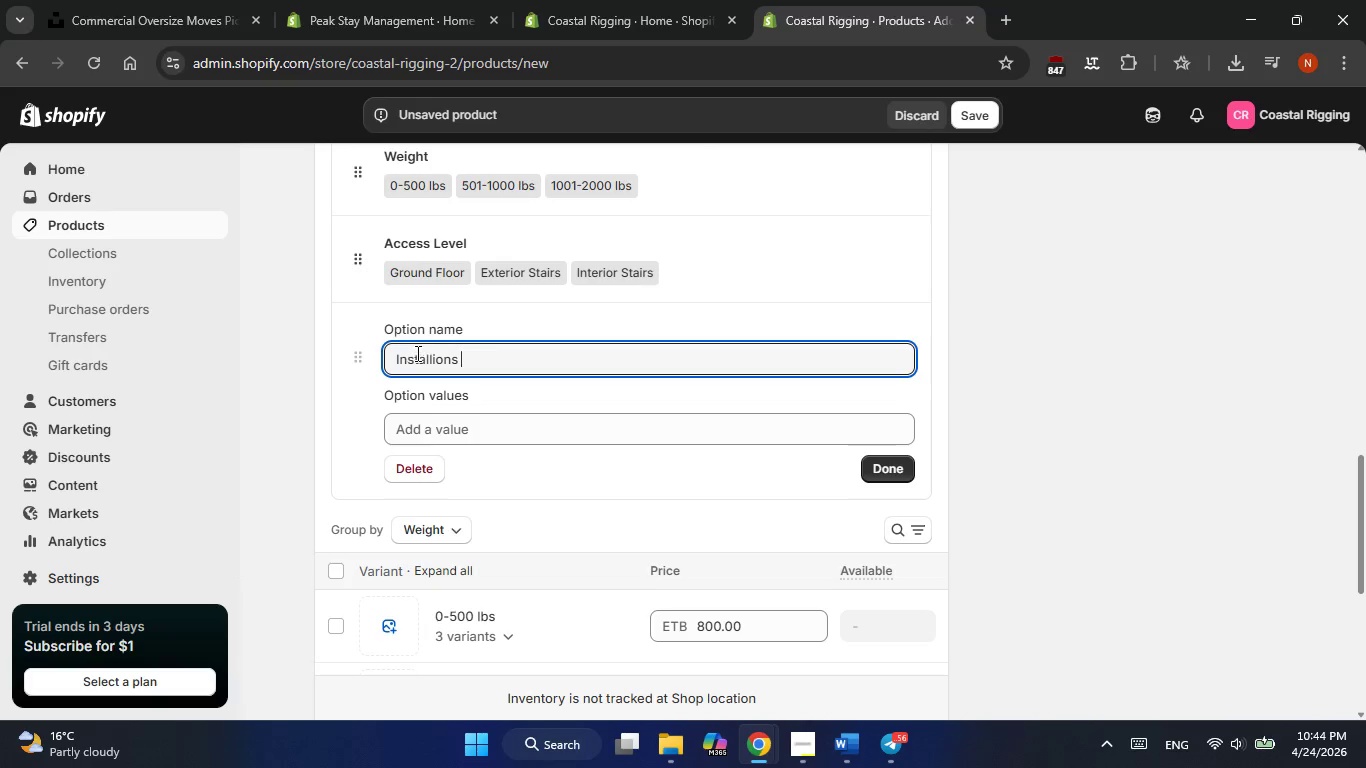 
left_click([433, 359])
 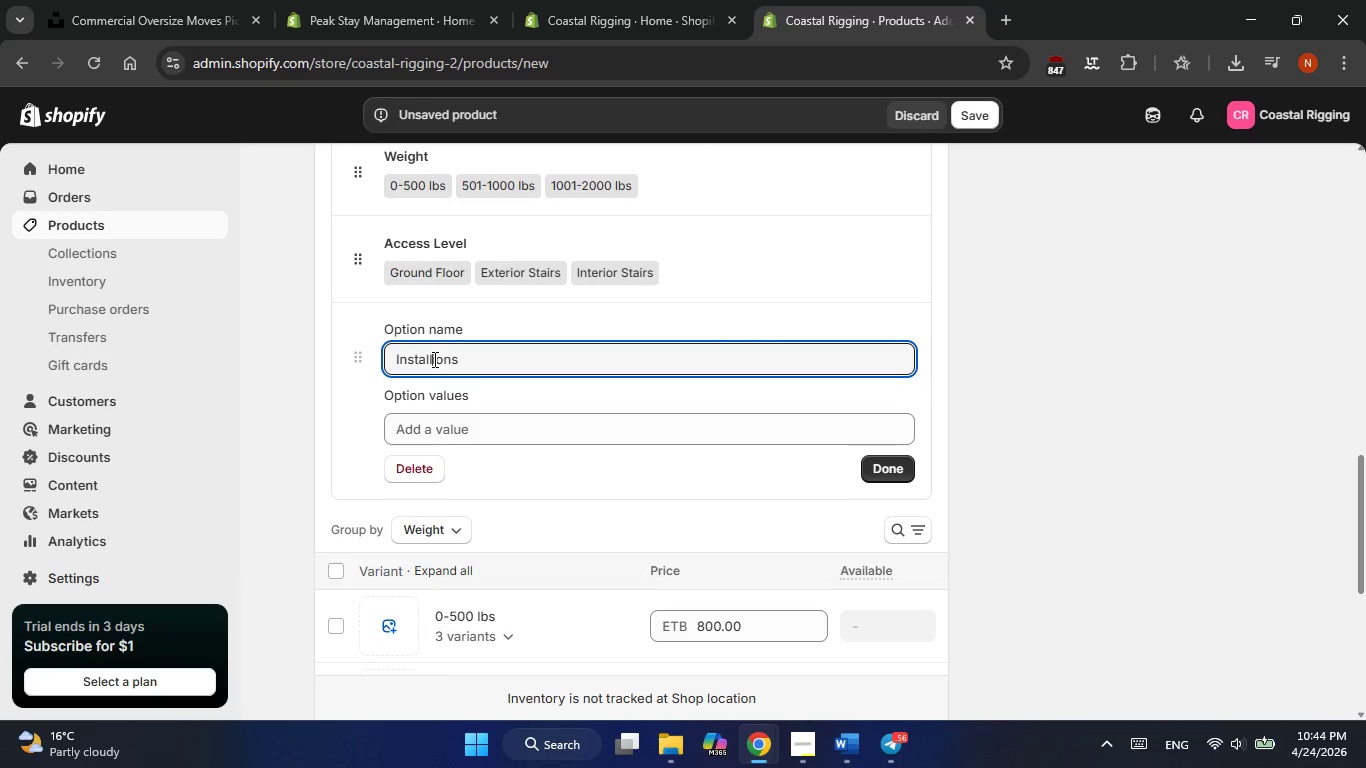 
type(ti)
 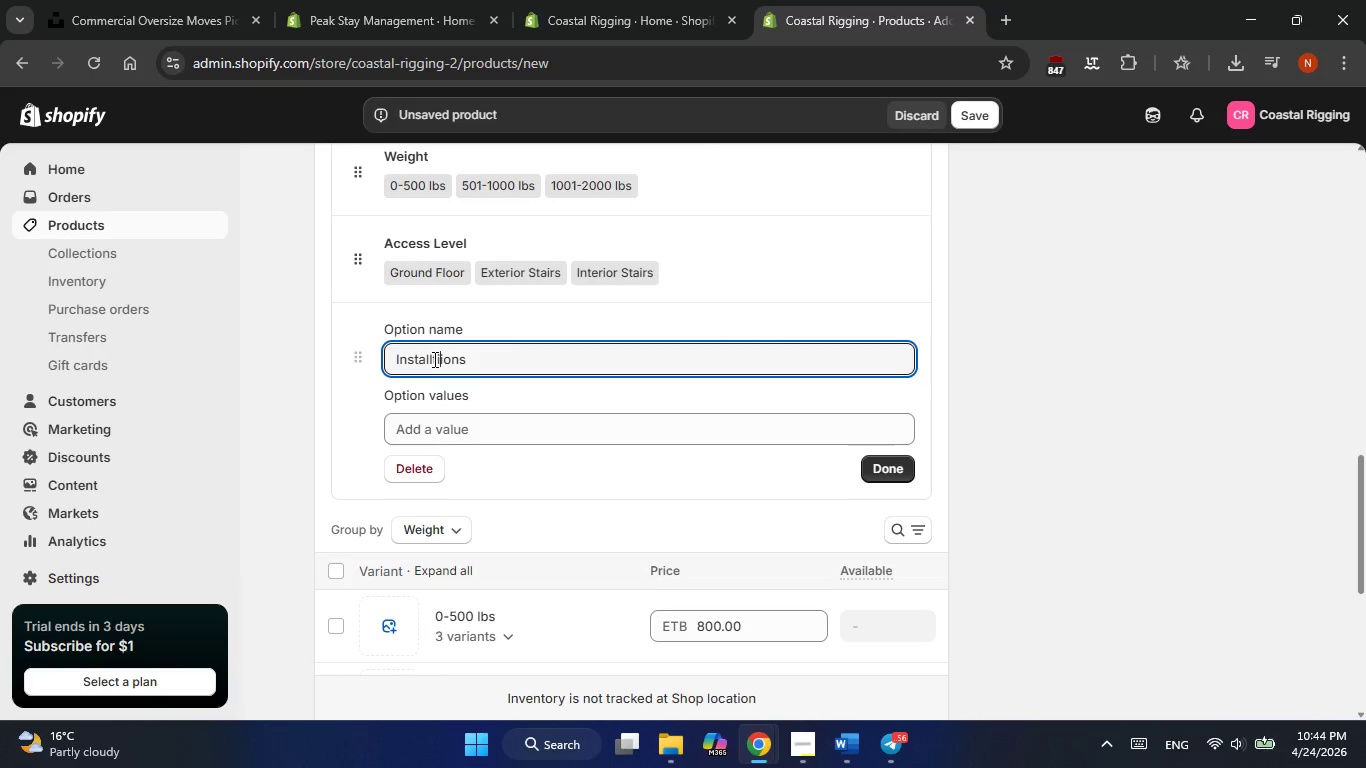 
hold_key(key=Backspace, duration=1.17)
 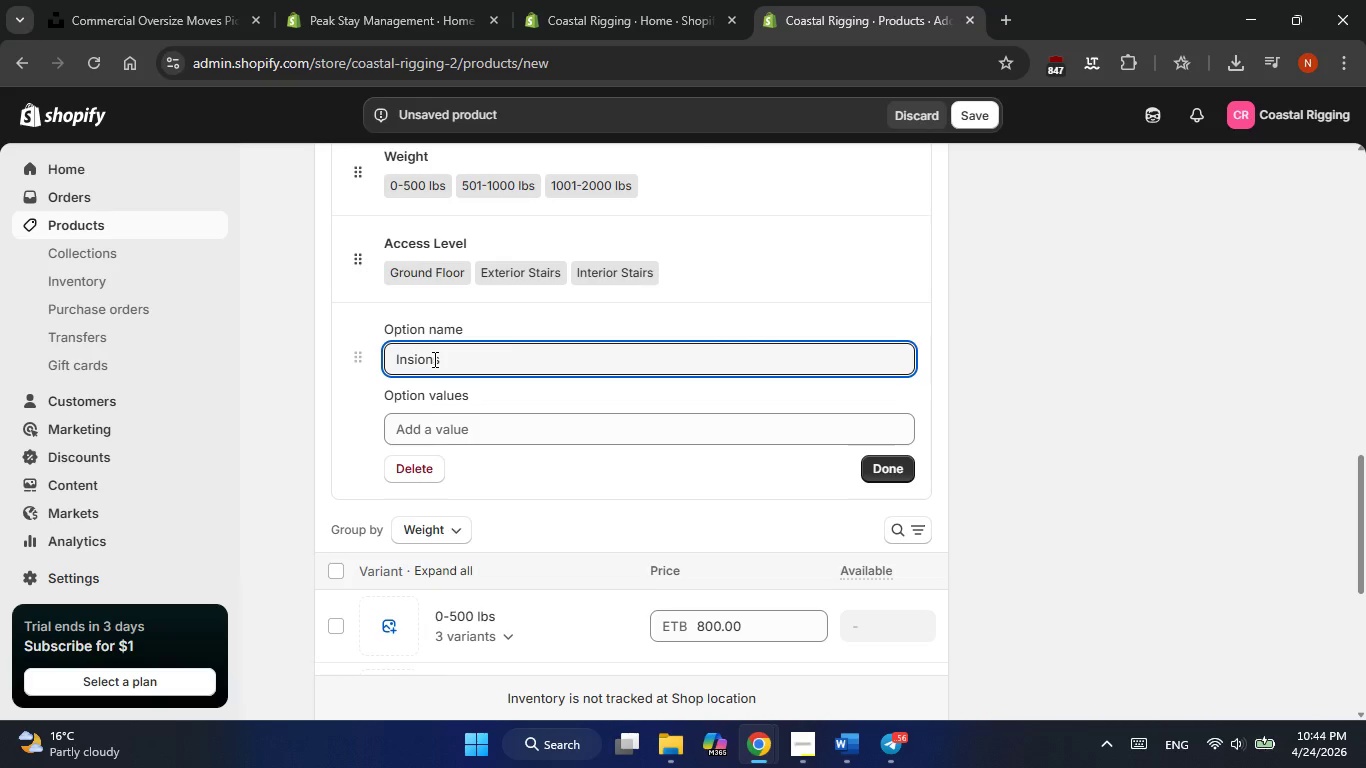 
key(Delete)
 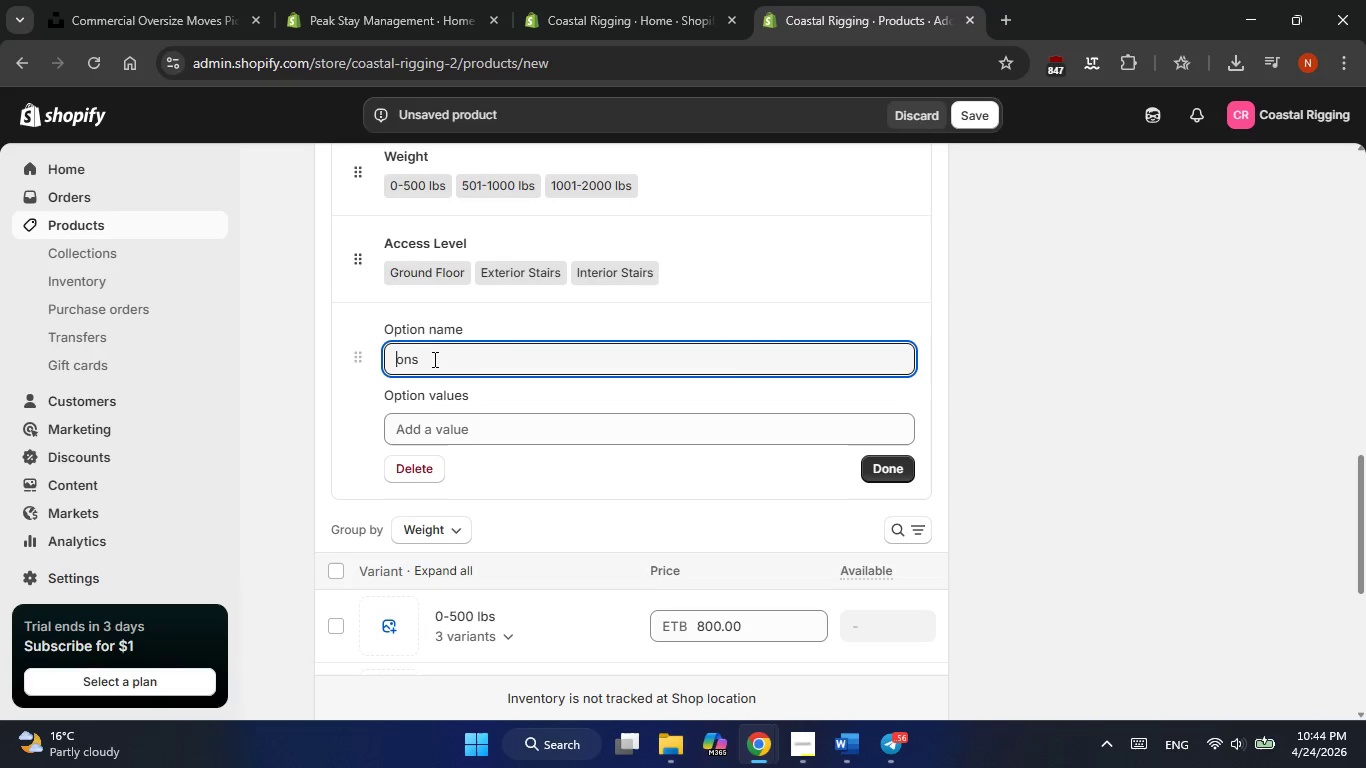 
key(Delete)
 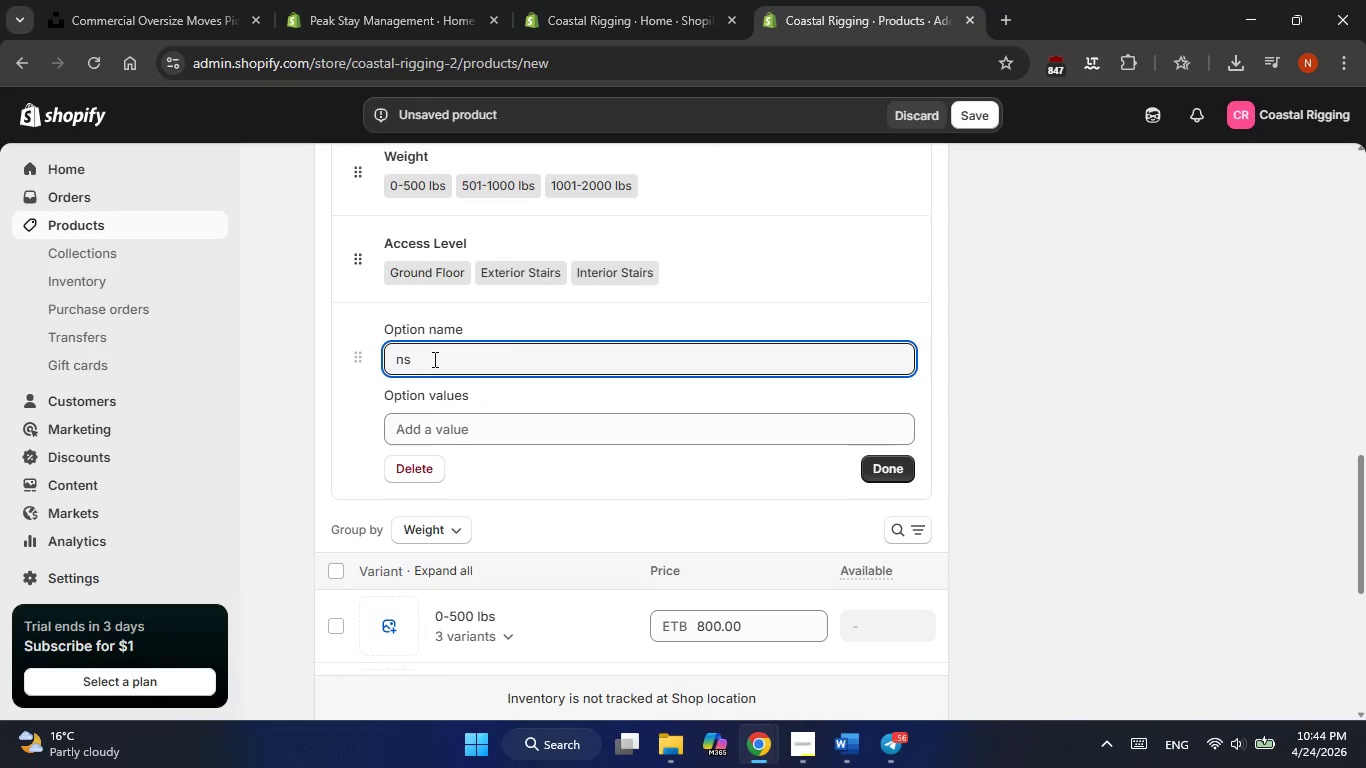 
wait(6.84)
 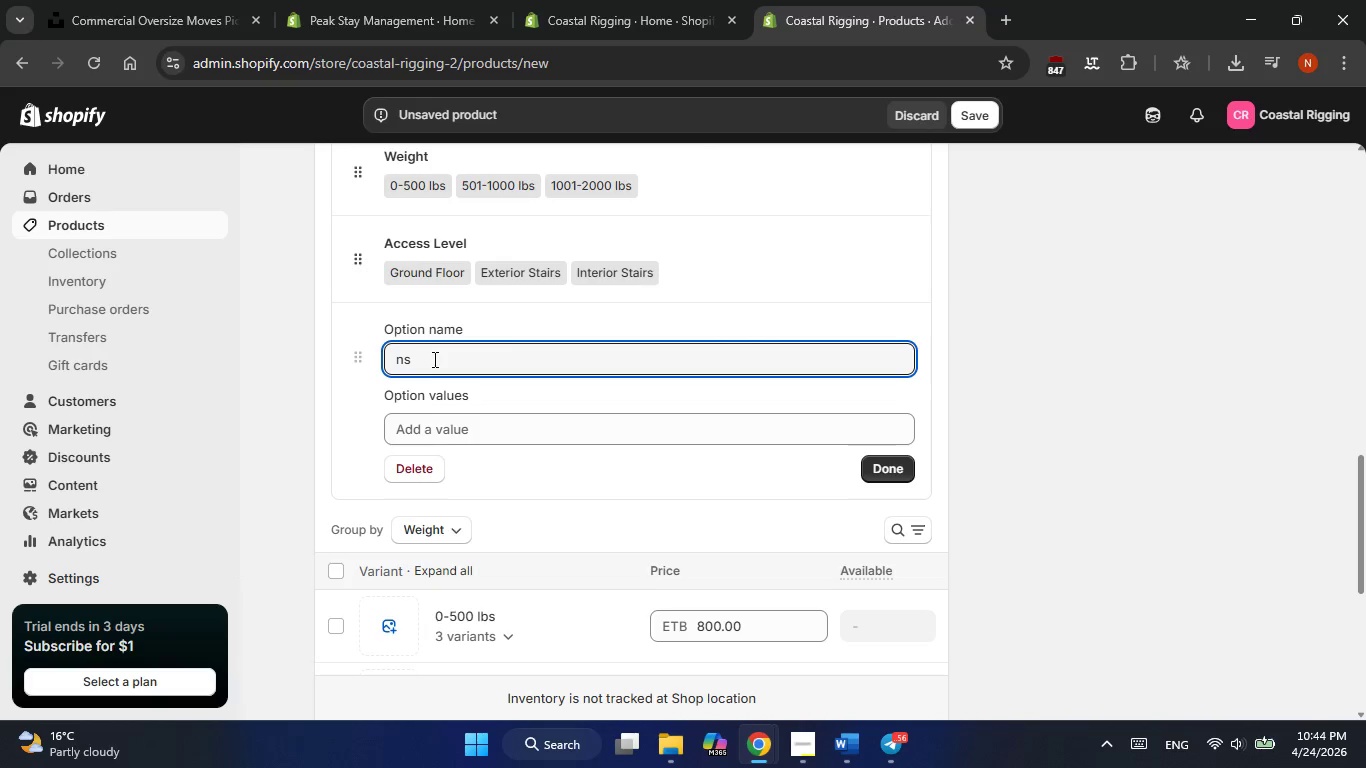 
left_click([433, 359])
 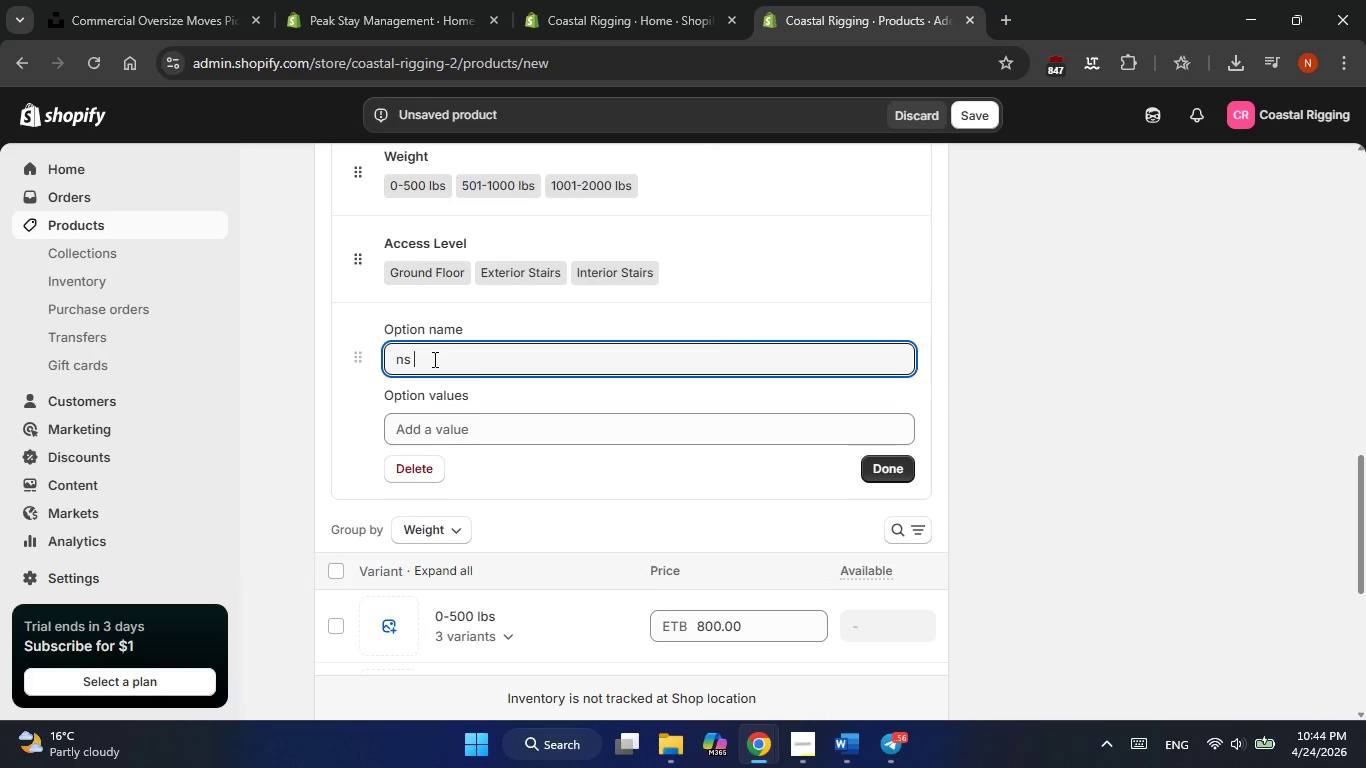 
key(Backspace)
key(Backspace)
key(Backspace)
key(Backspace)
type(Installation)
 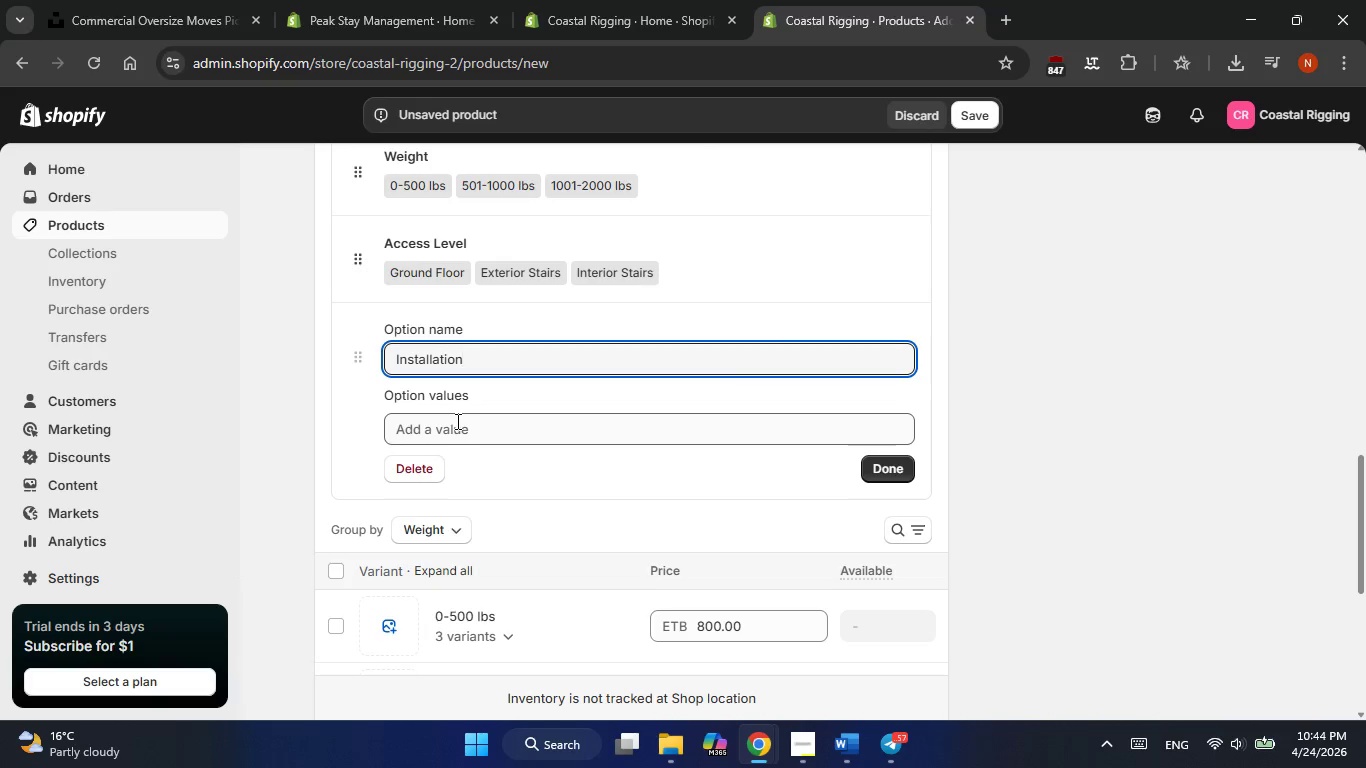 
left_click([451, 429])
 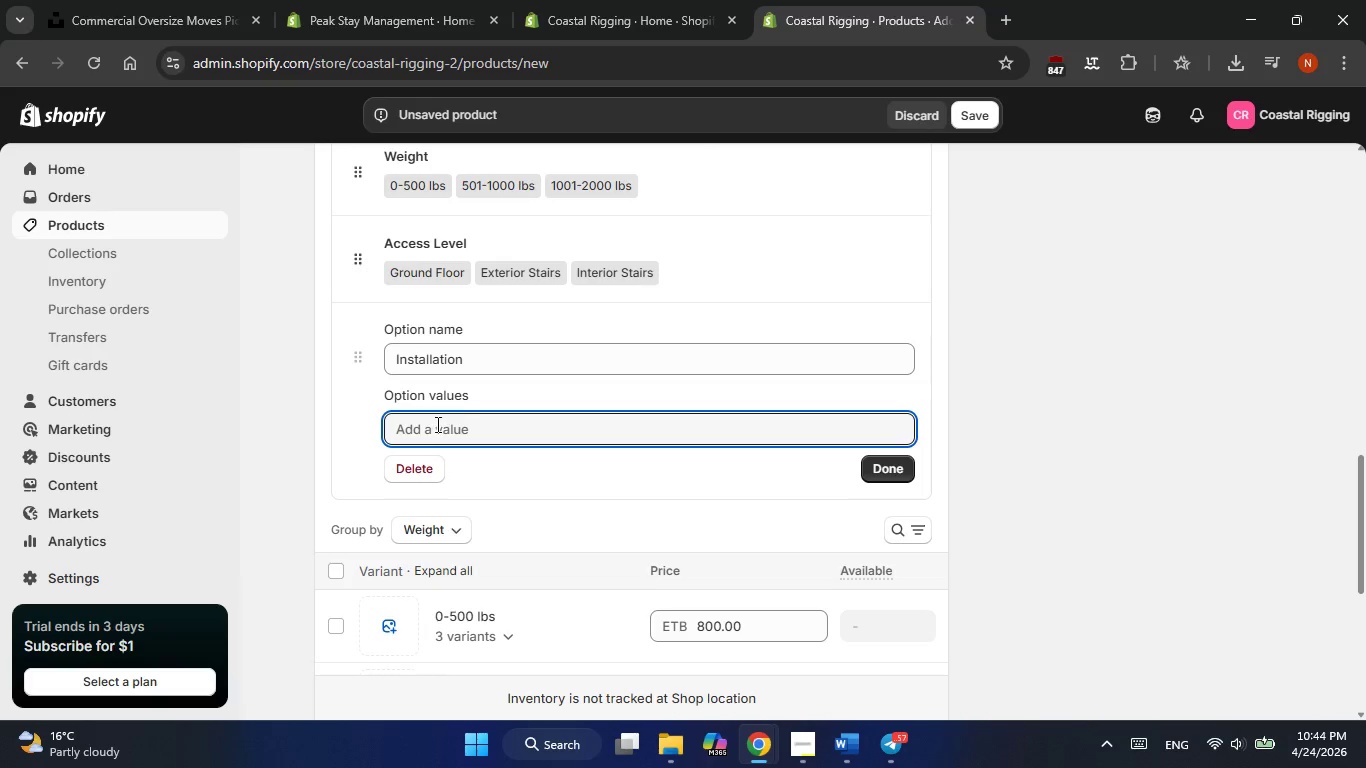 
type(Dop)
key(Backspace)
key(Backspace)
type(rop-off Only)
 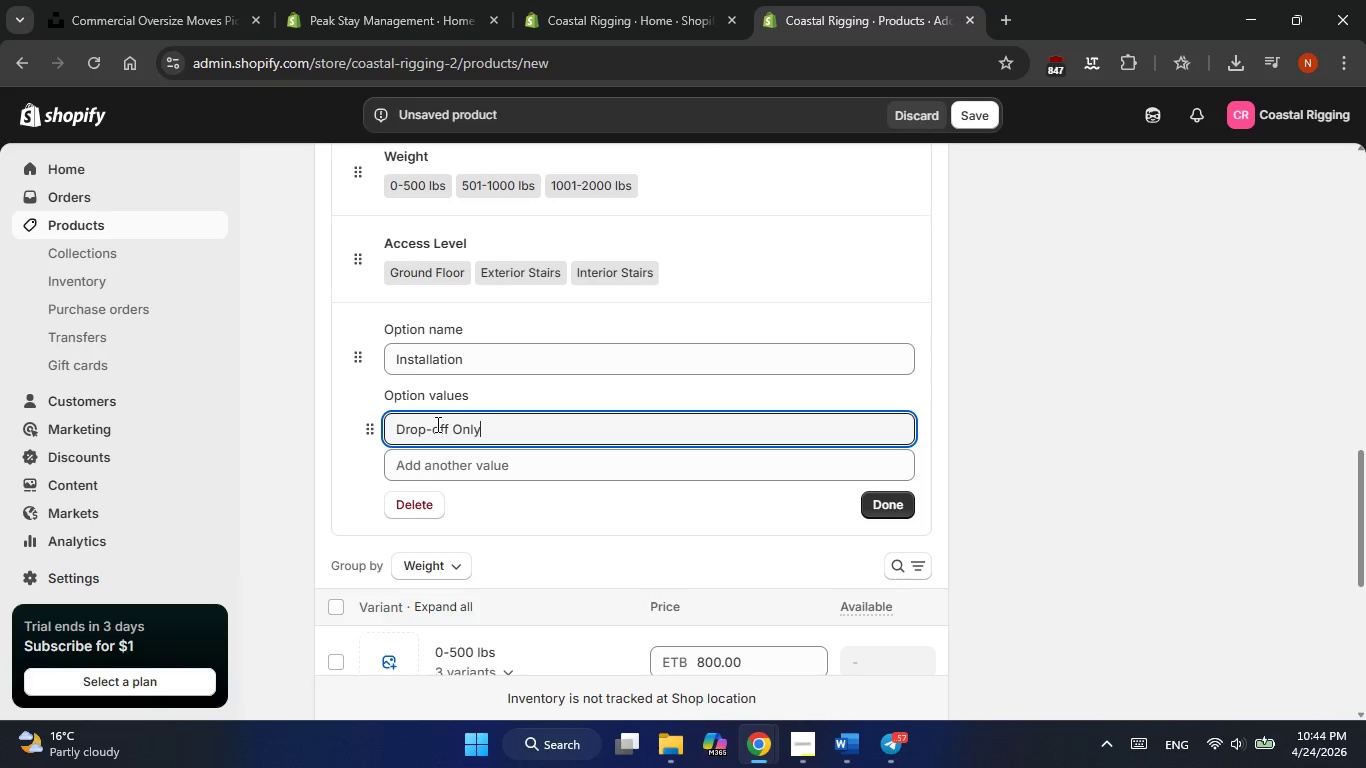 
left_click([435, 466])
 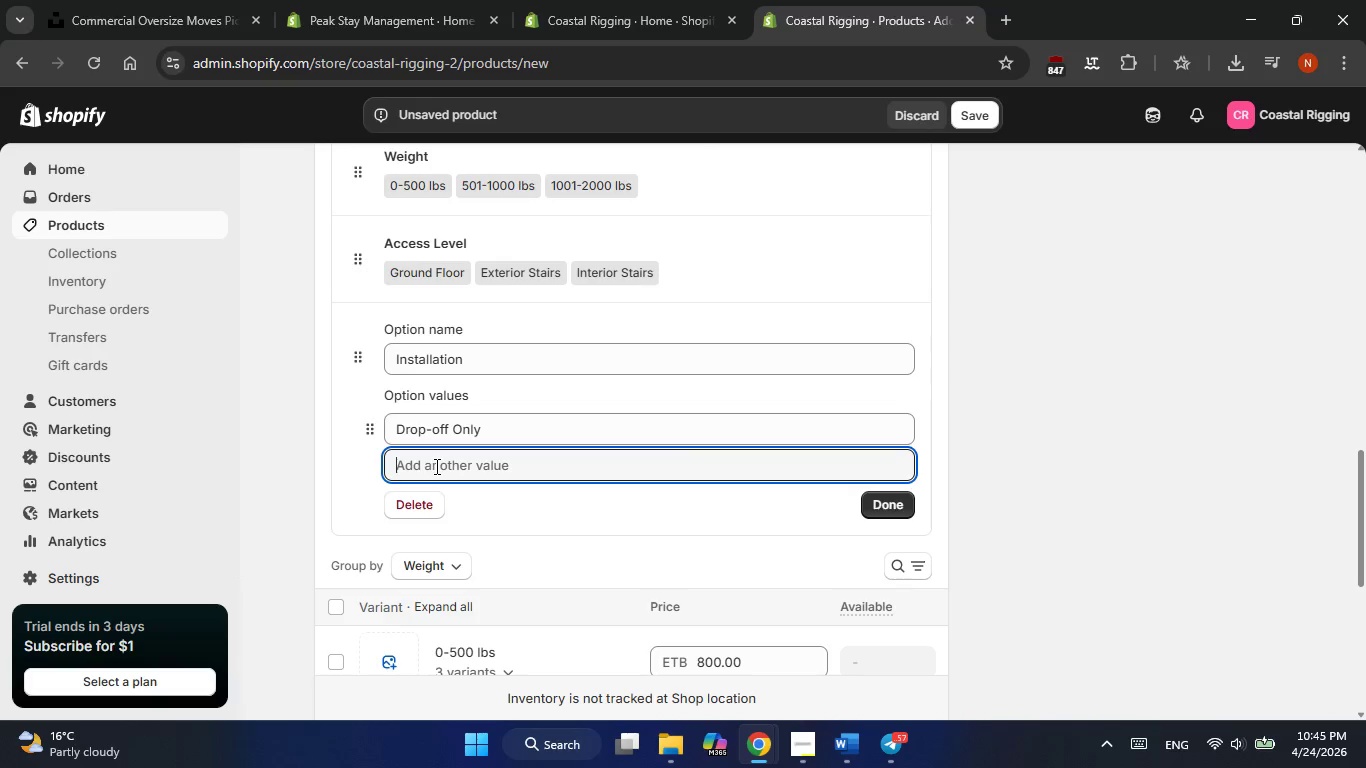 
wait(11.86)
 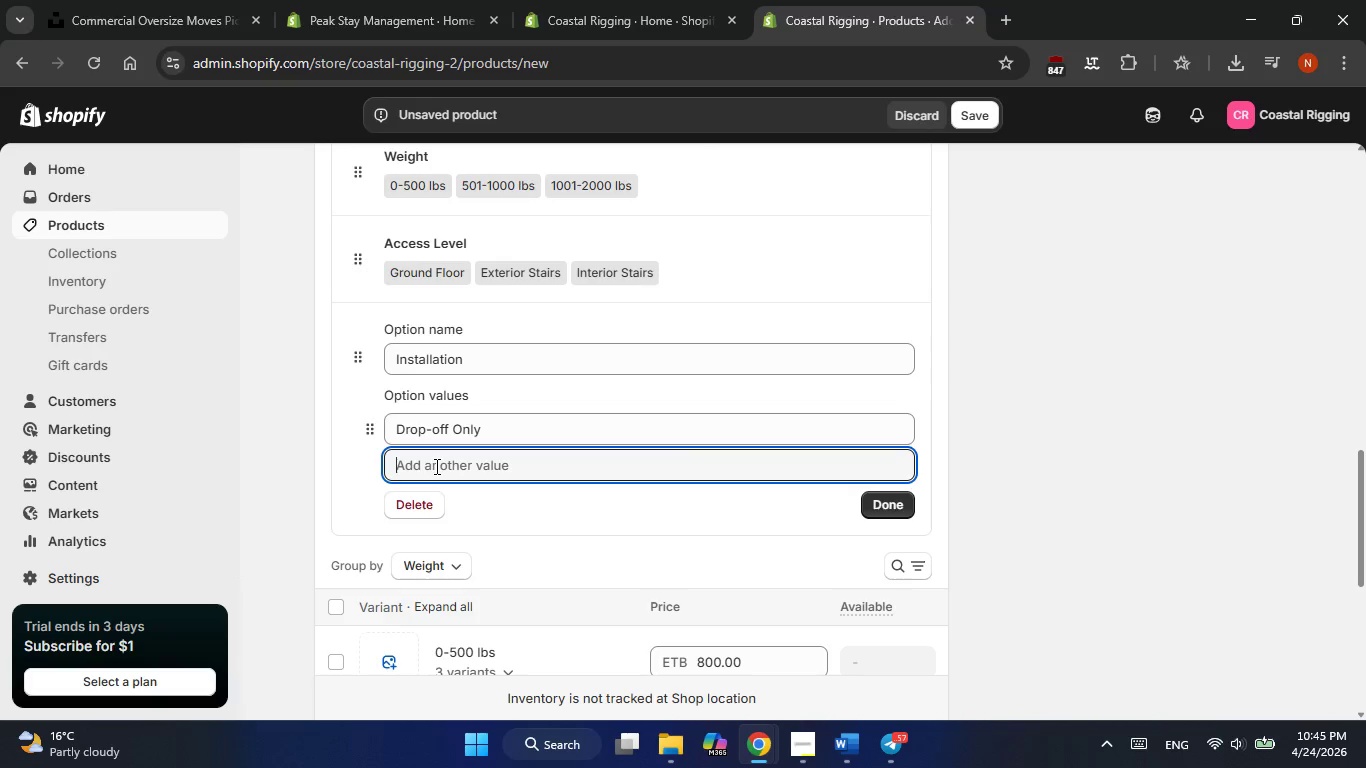 
type(Bolting/Anchoring)
 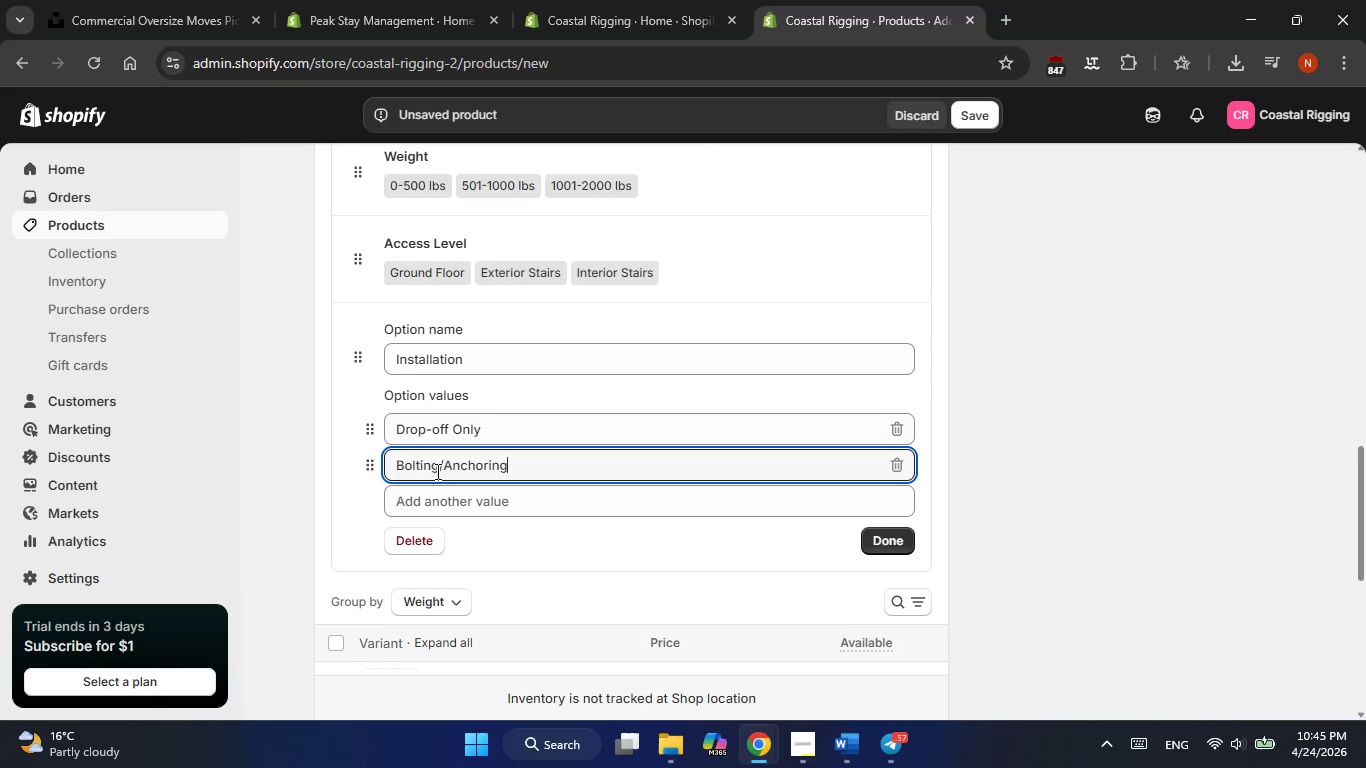 
left_click([453, 510])
 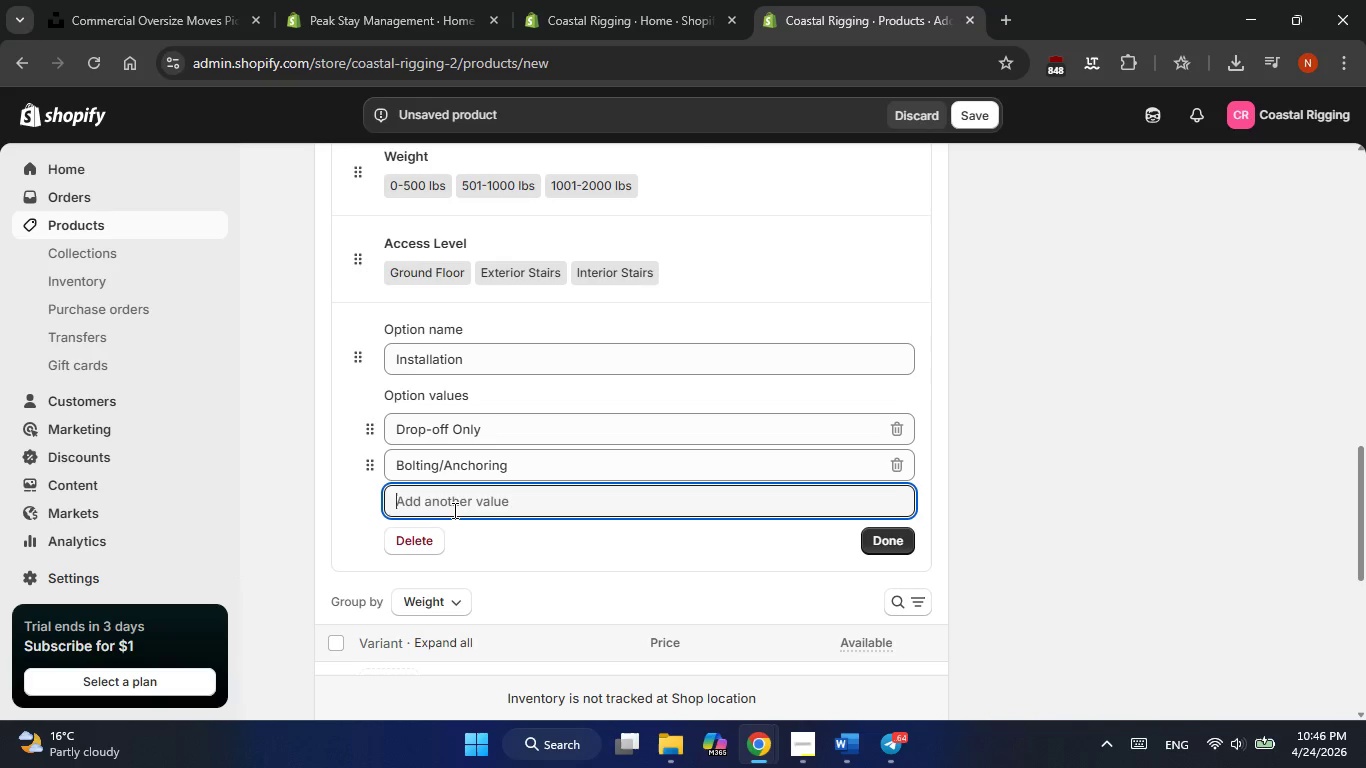 
wait(84.94)
 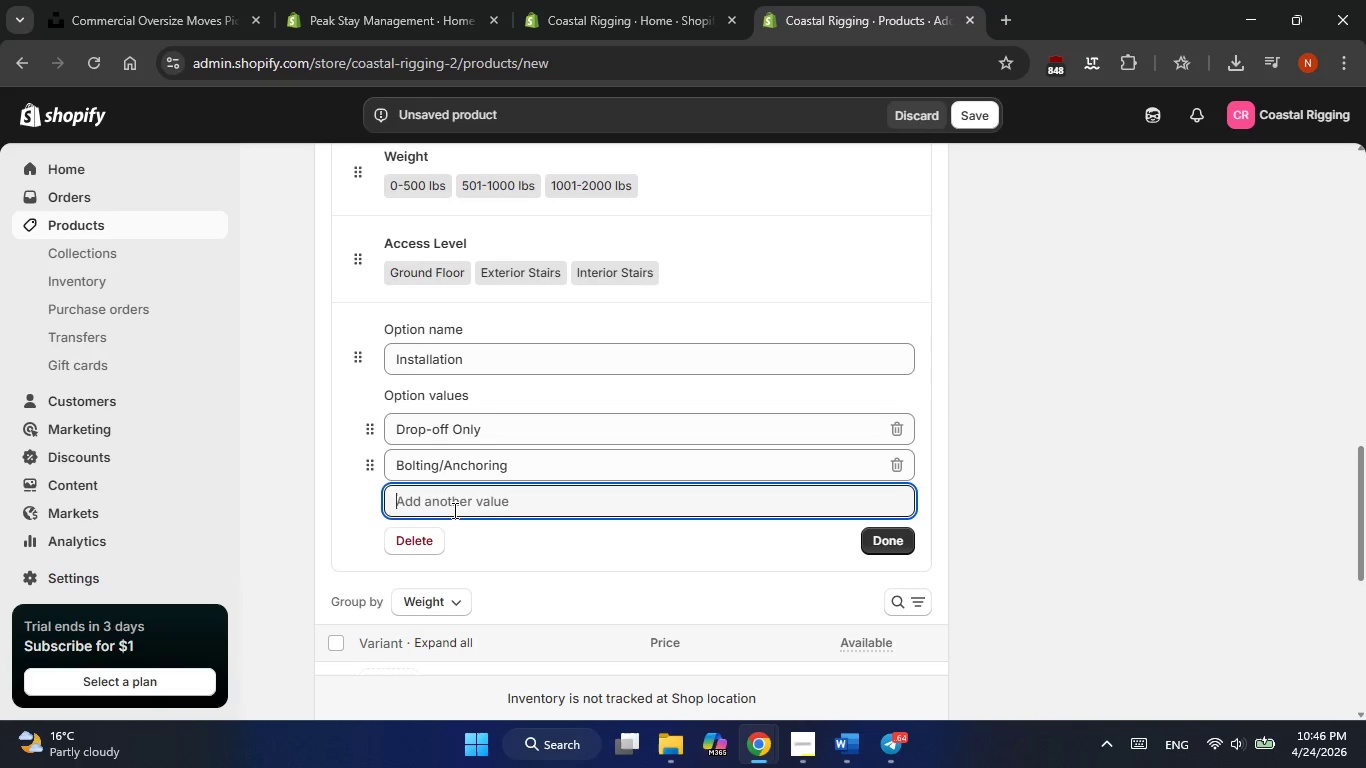 
left_click([894, 541])
 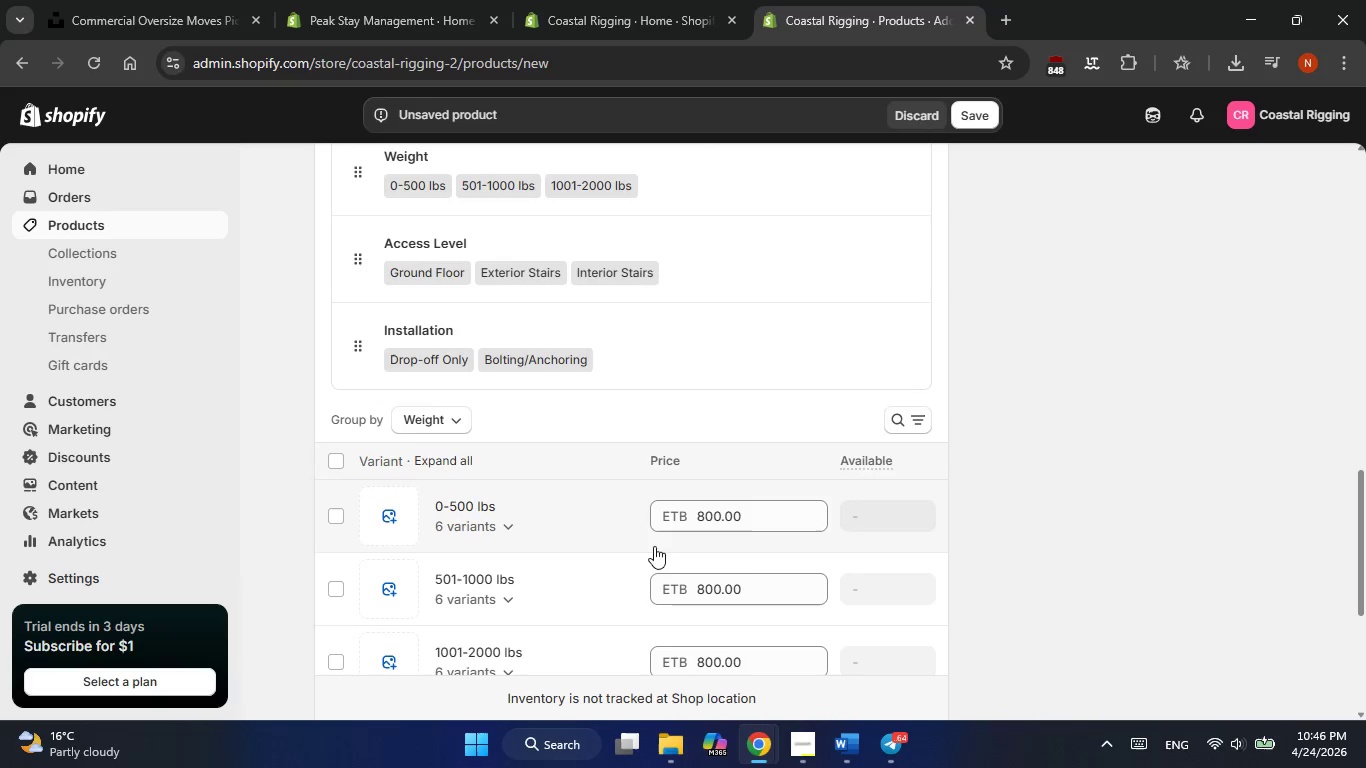 
scroll: coordinate [591, 513], scroll_direction: none, amount: 0.0
 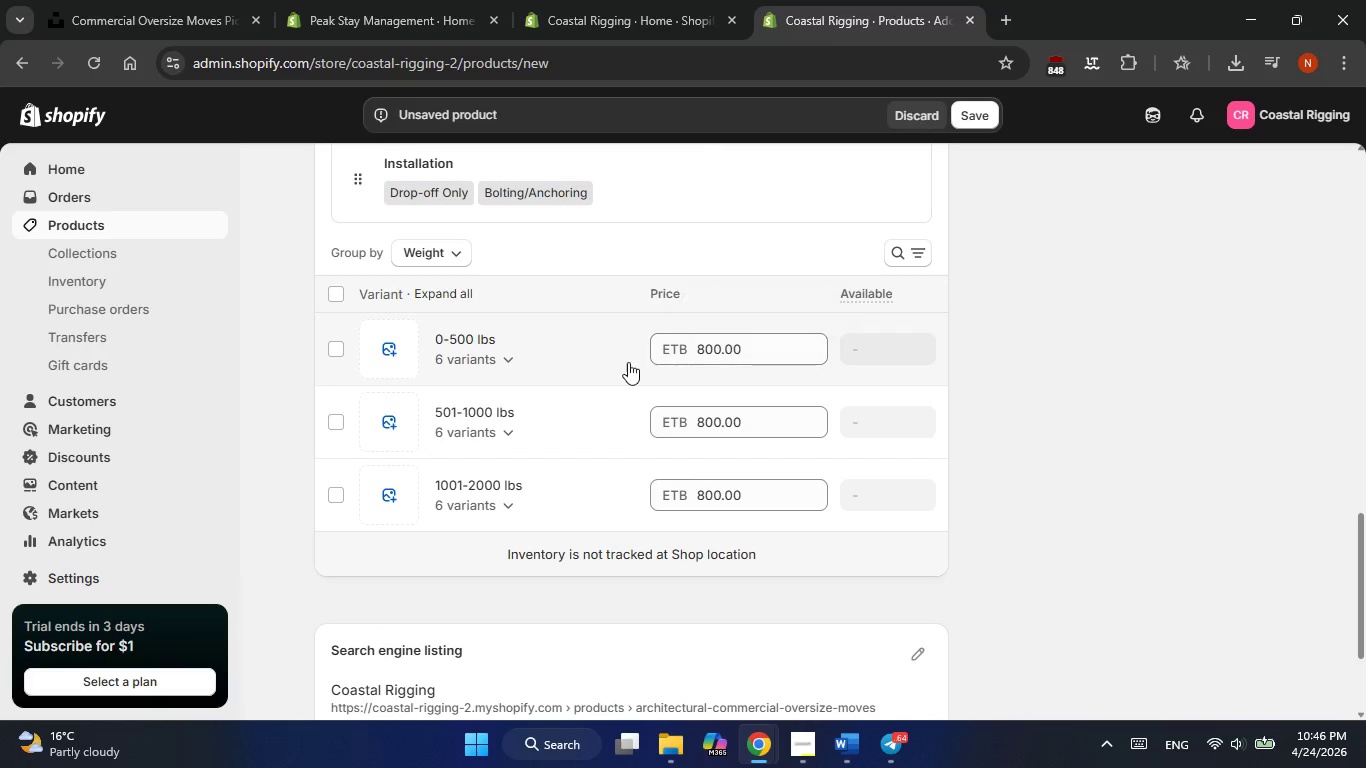 
left_click([626, 362])
 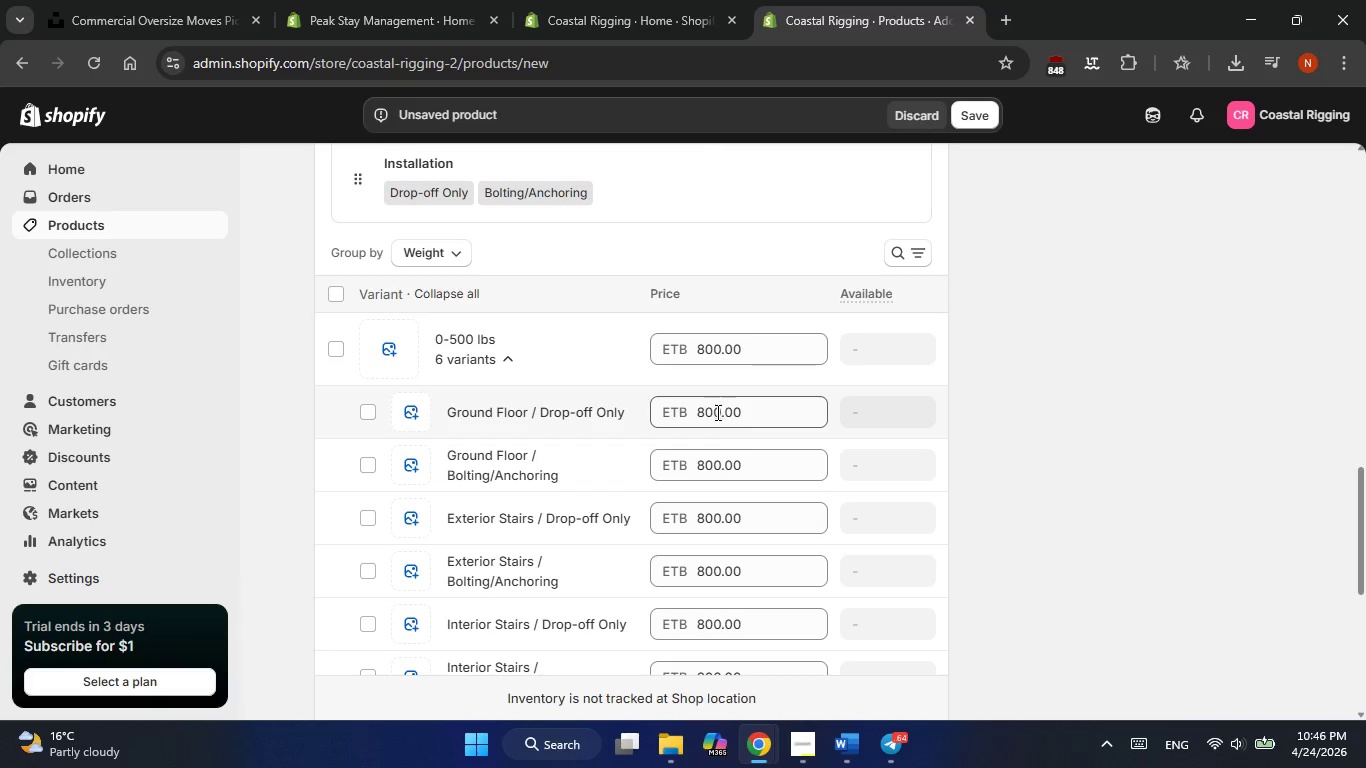 
left_click([710, 465])
 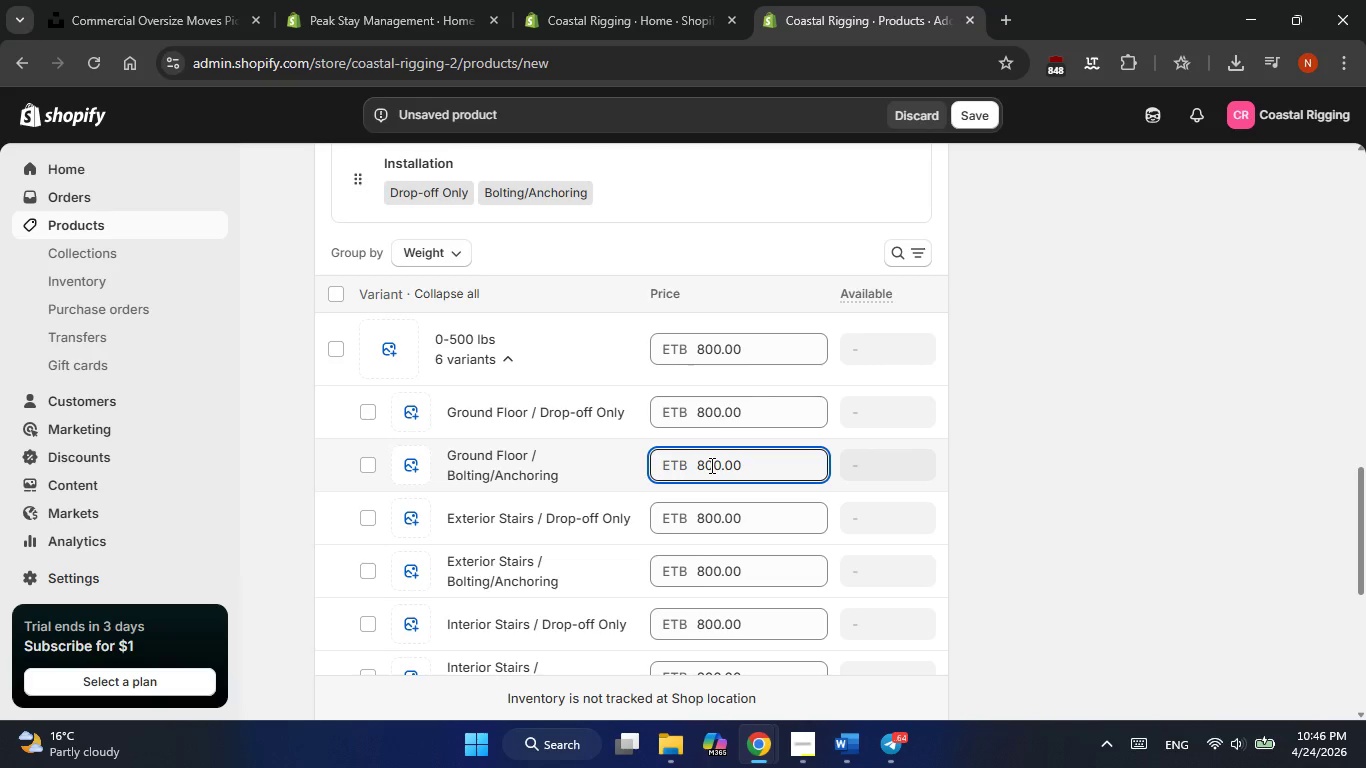 
wait(5.86)
 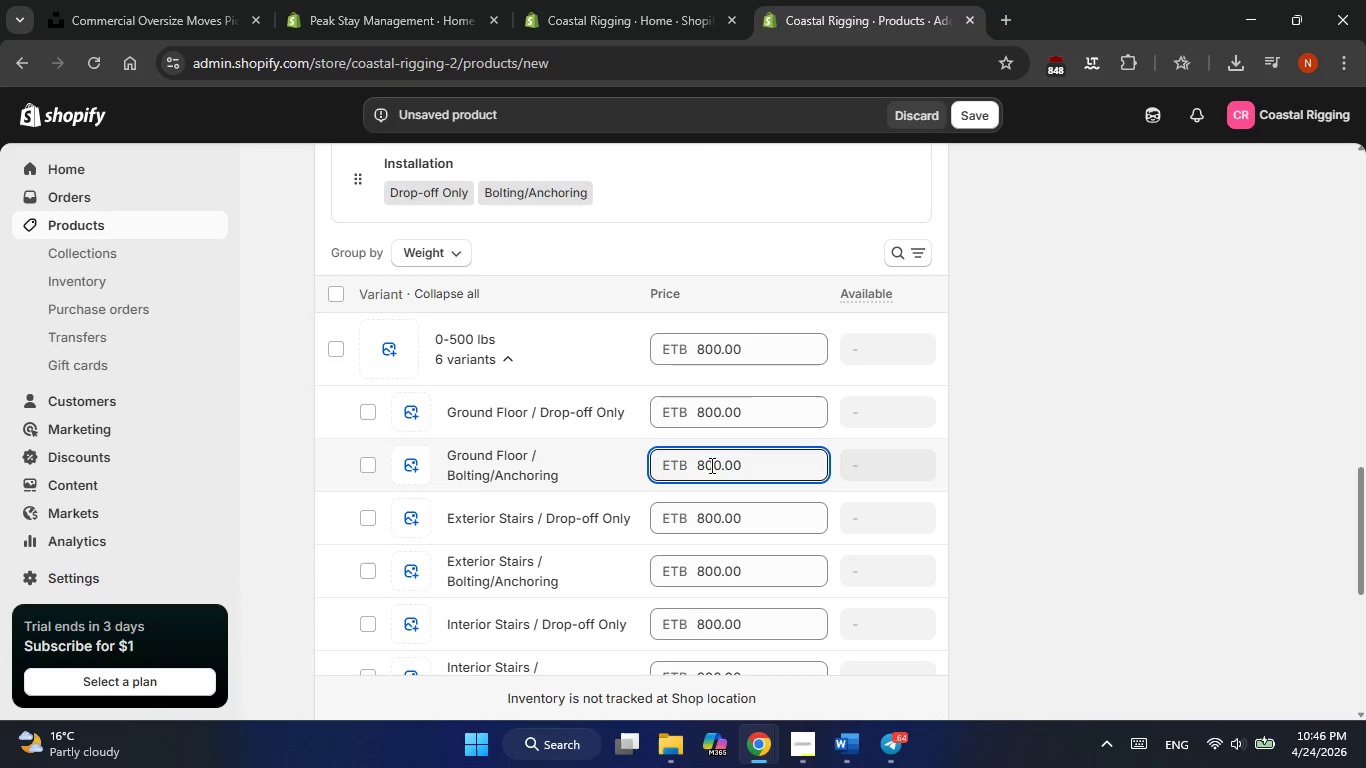 
key(Backspace)
 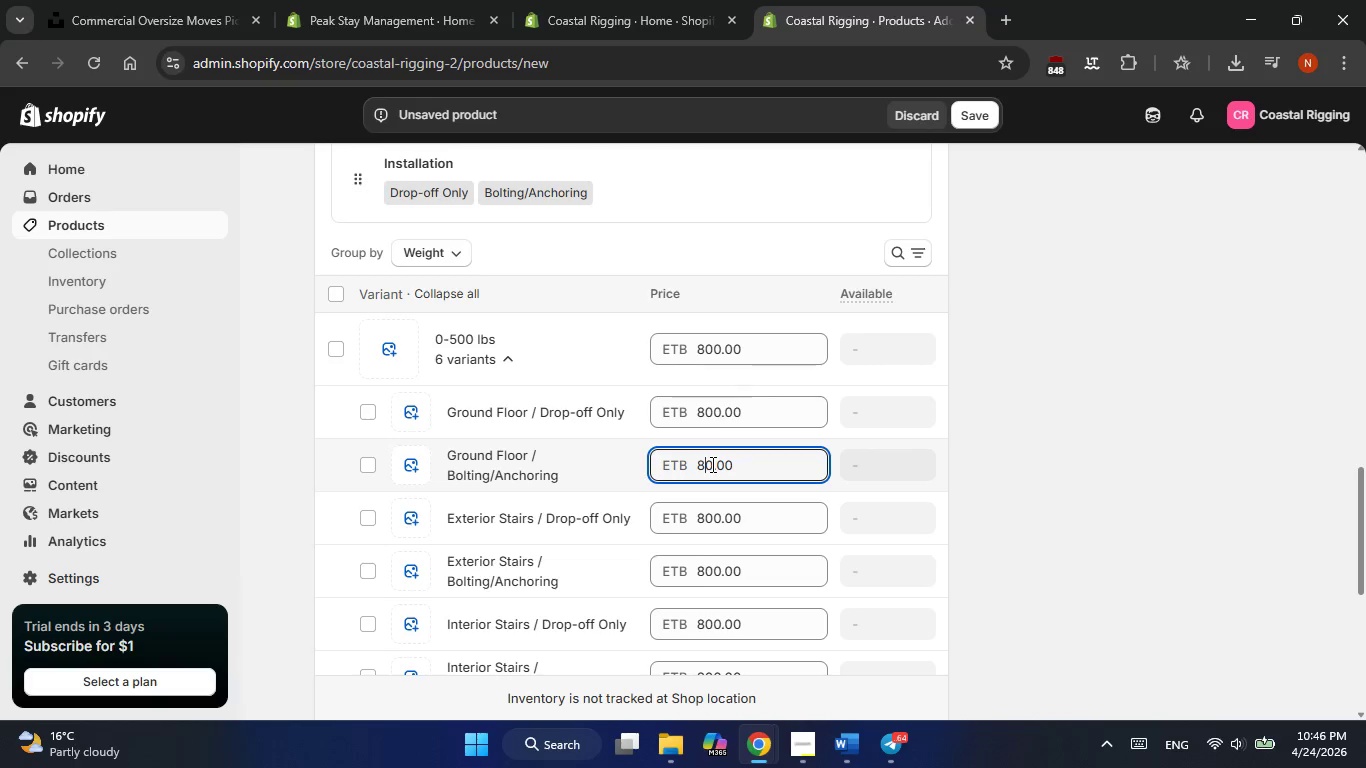 
key(Backspace)
 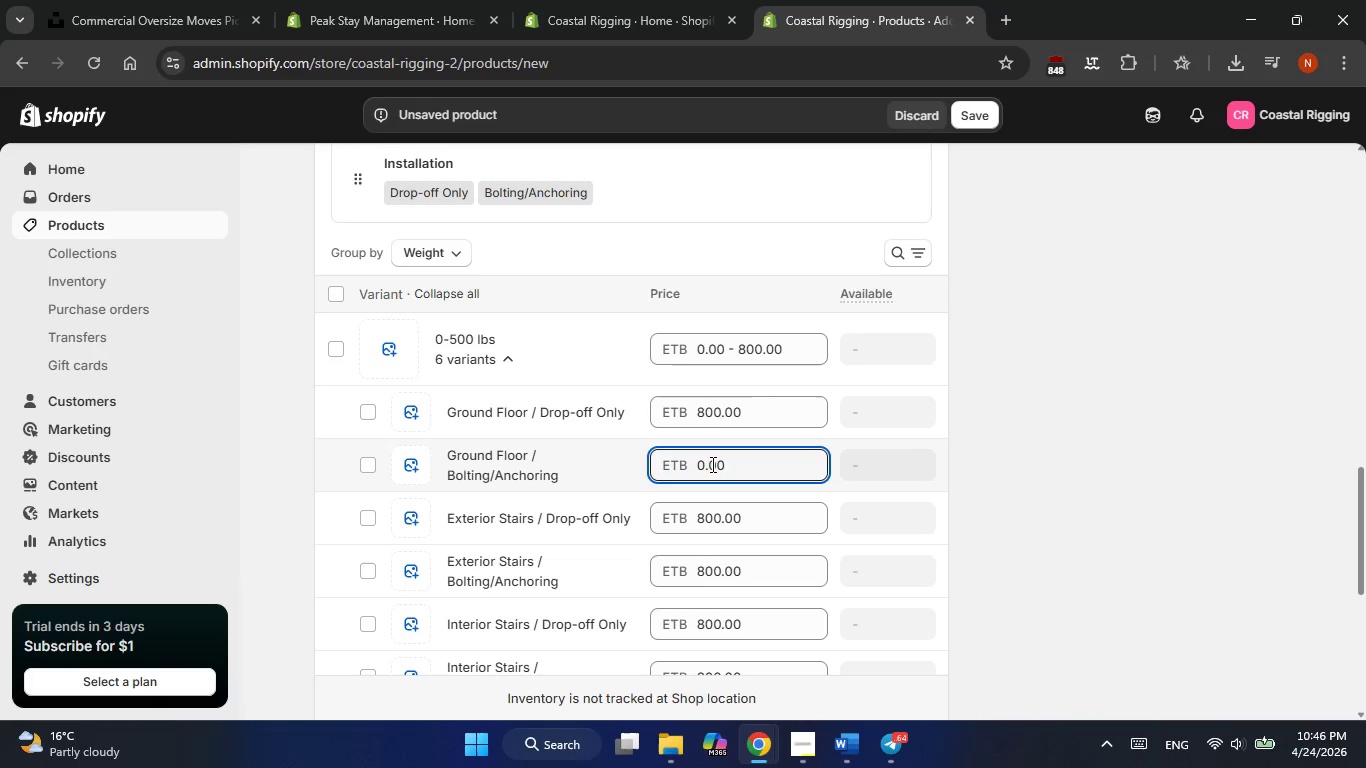 
key(Delete)
 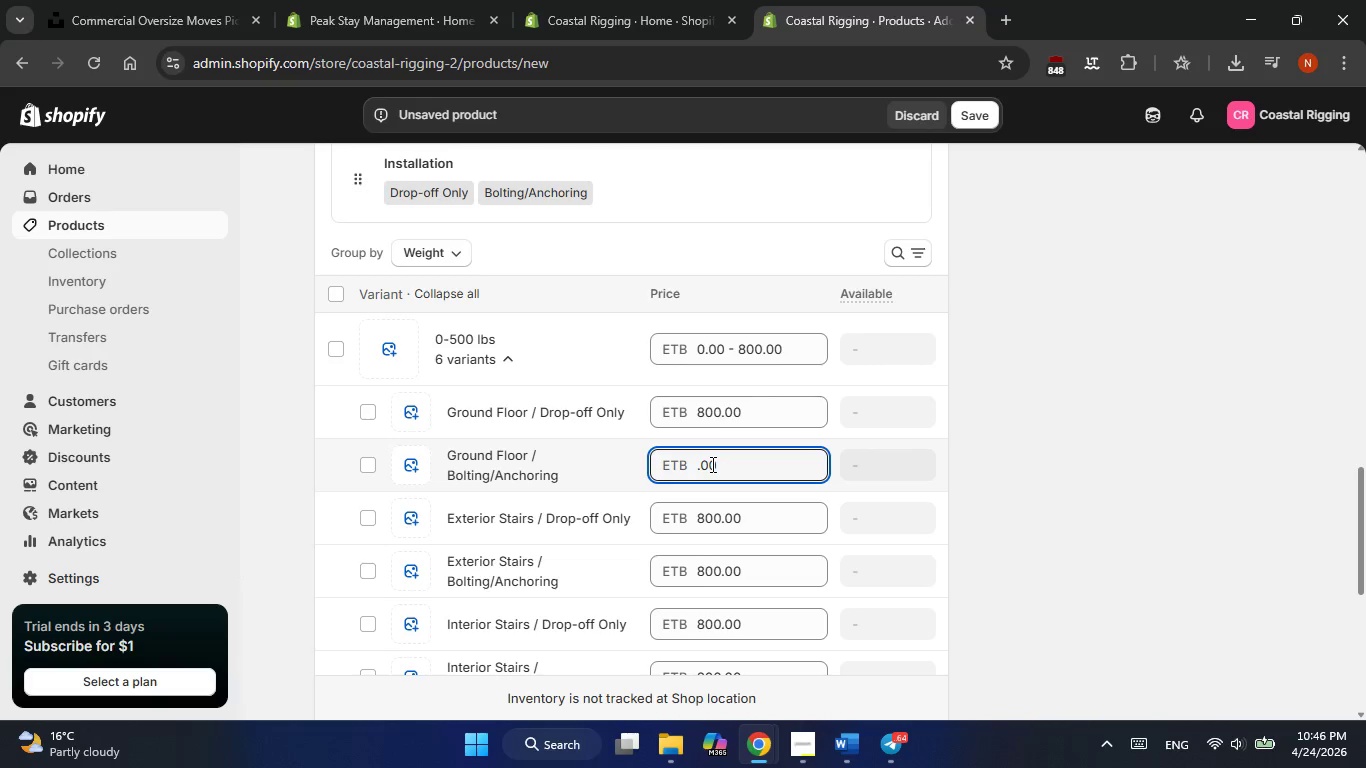 
key(Numpad9)
 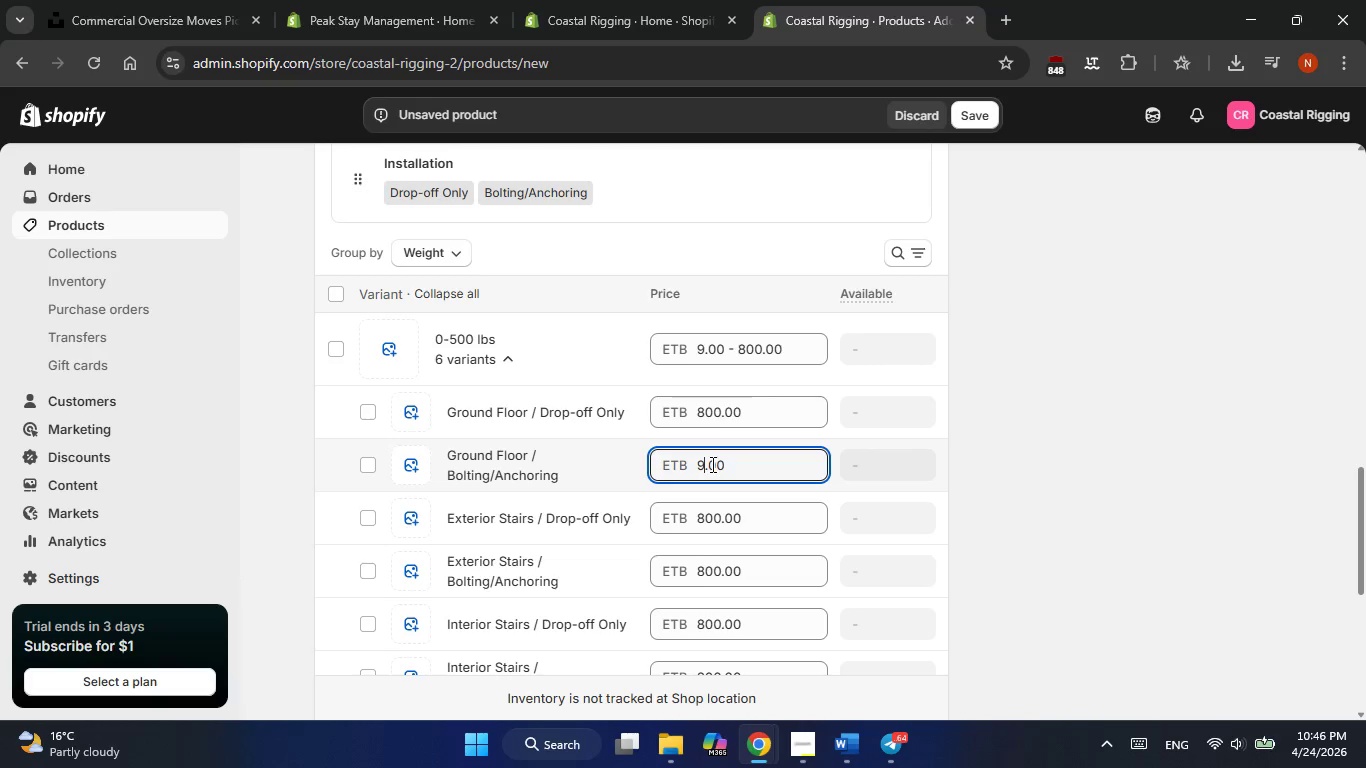 
key(Numpad2)
 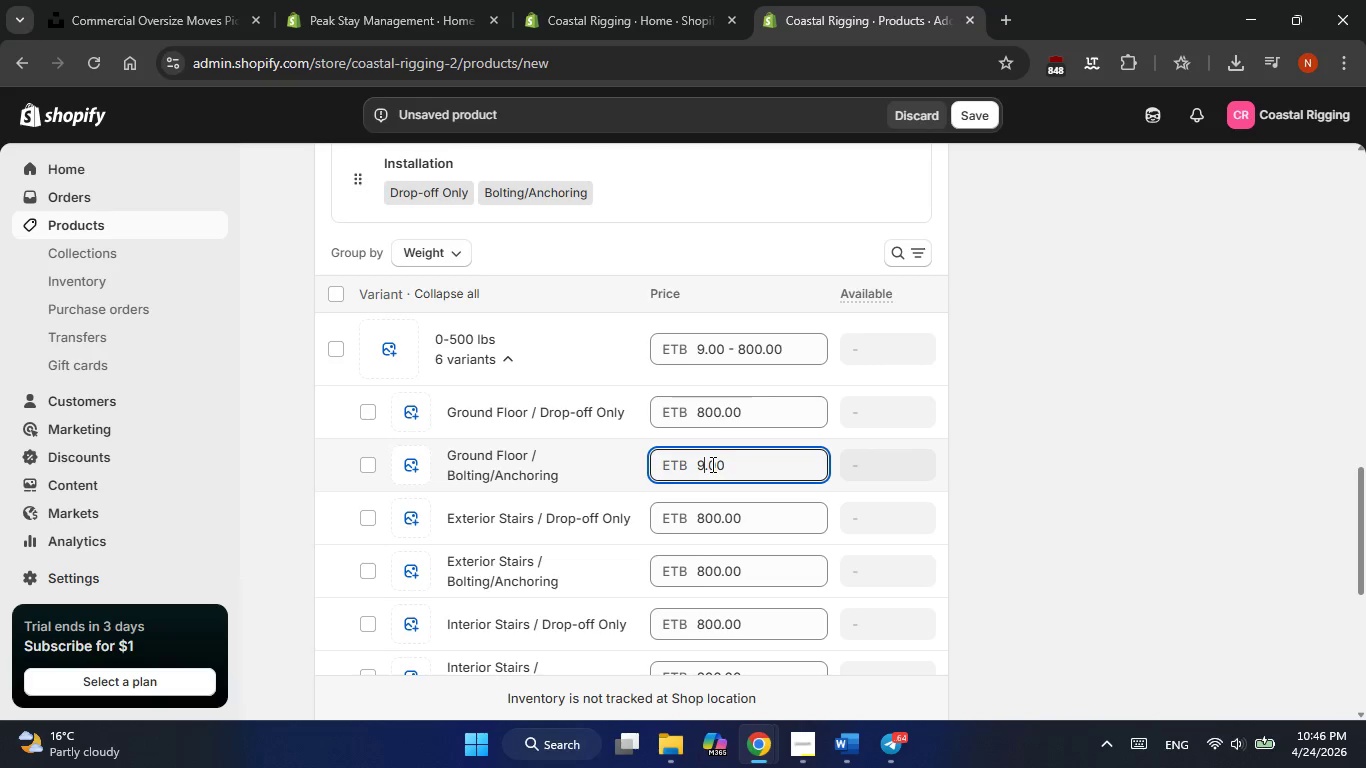 
key(Numpad5)
 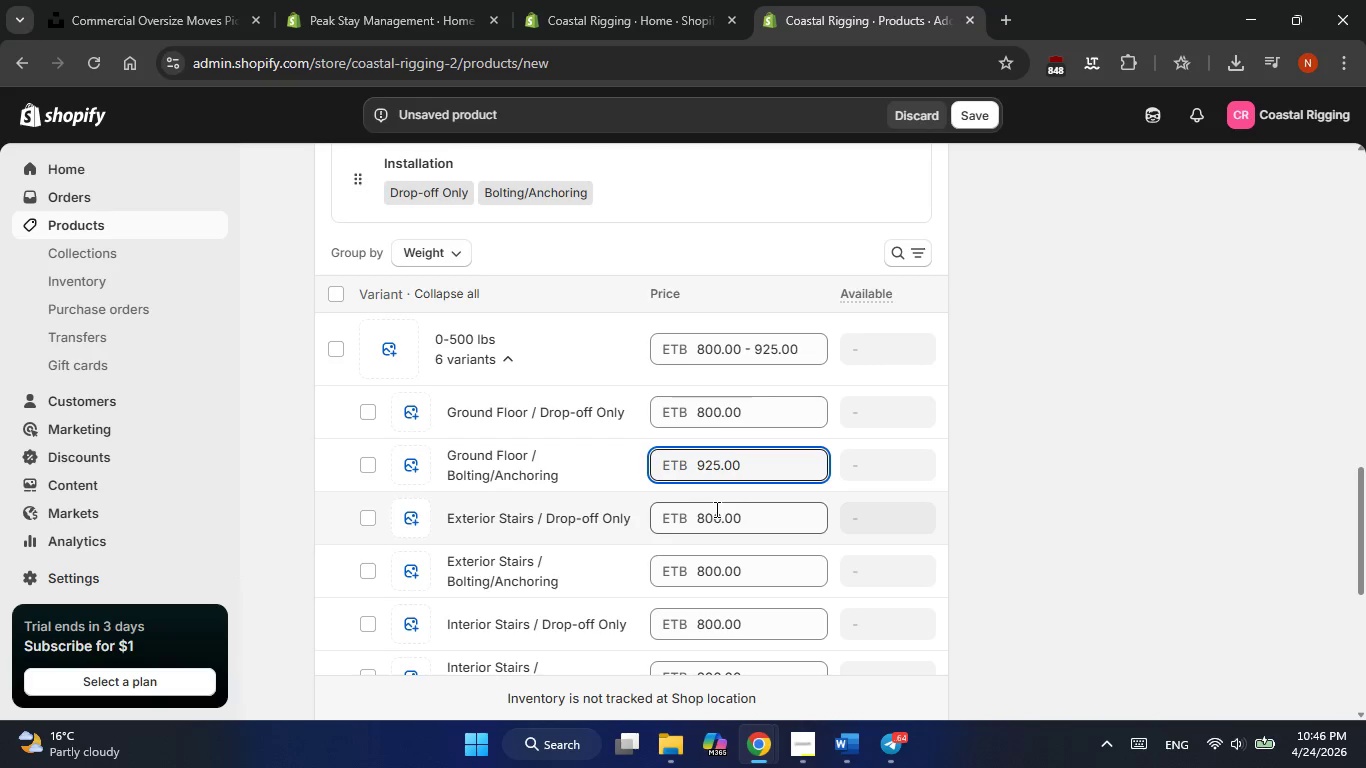 
left_click([715, 514])
 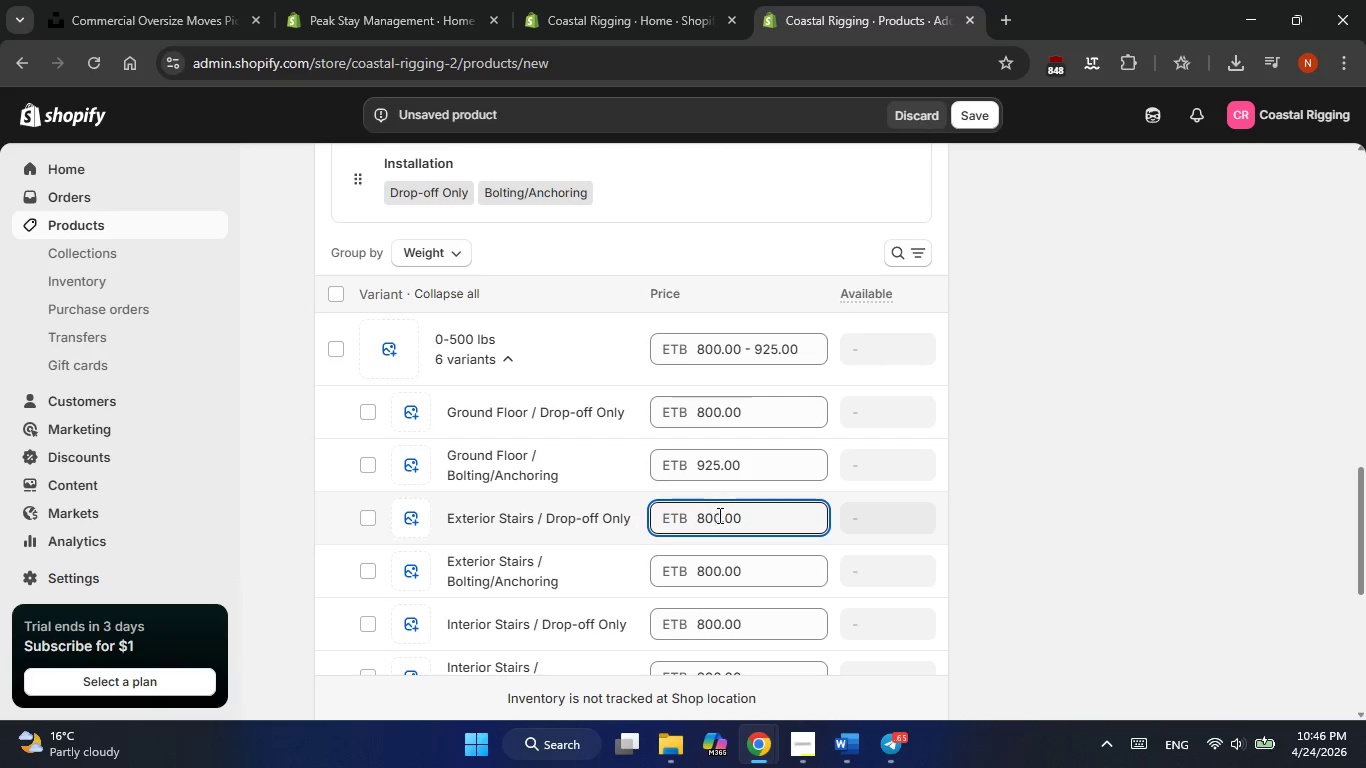 
left_click([718, 515])
 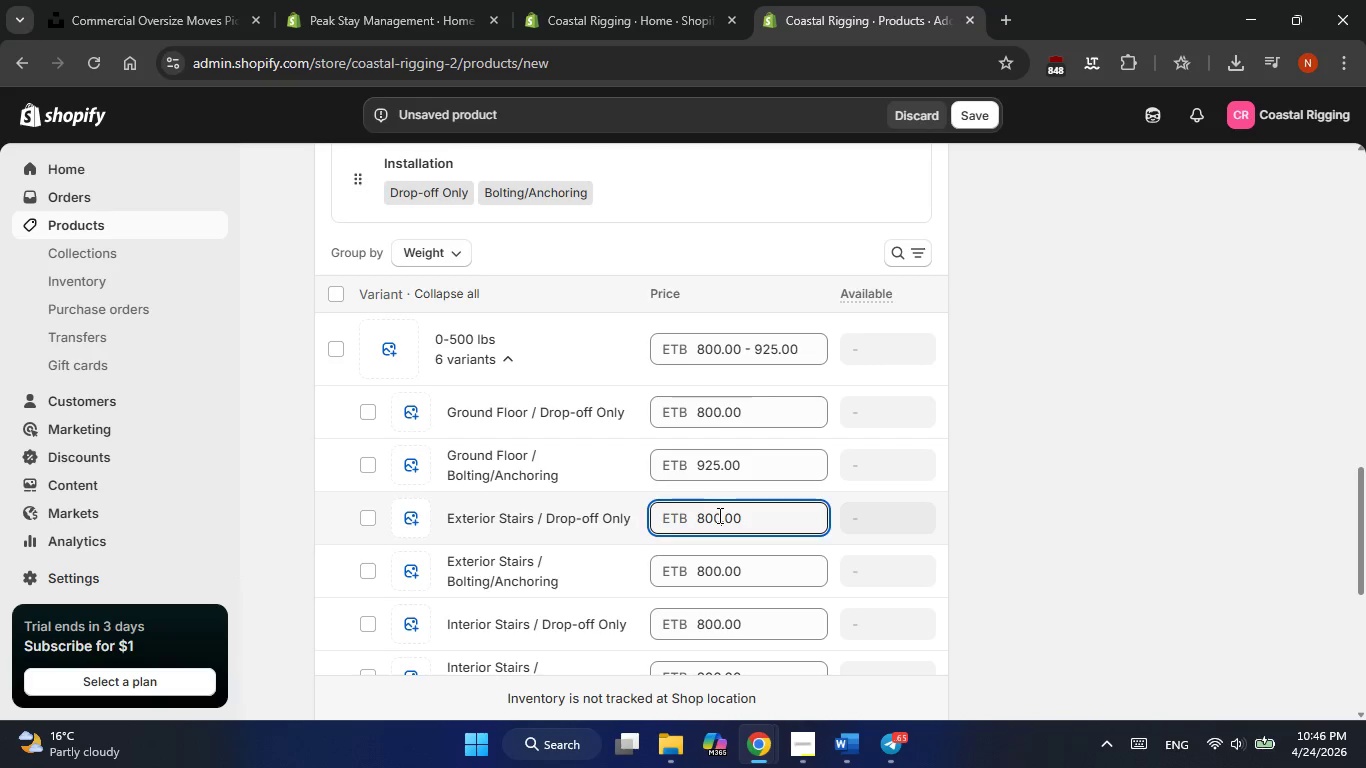 
left_click_drag(start_coordinate=[718, 515], to_coordinate=[698, 519])
 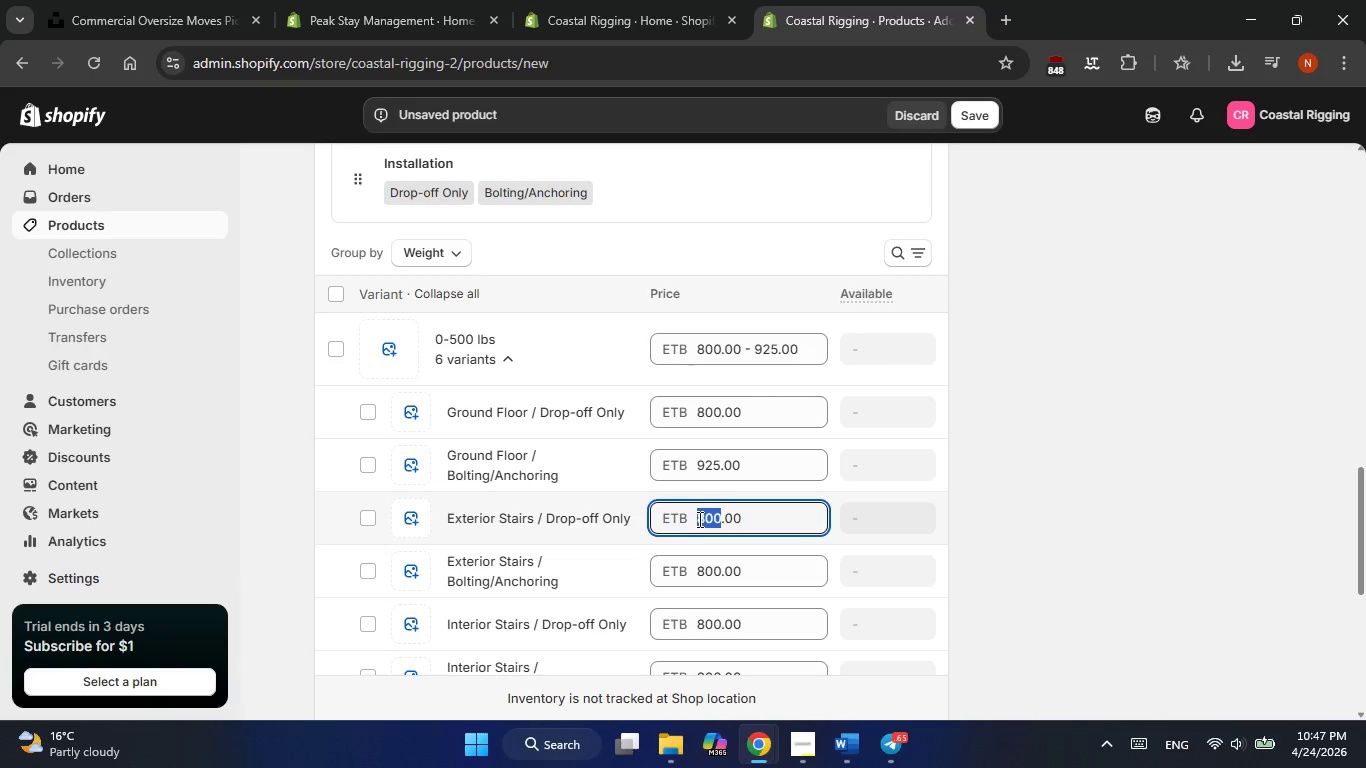 
key(Numpad9)
 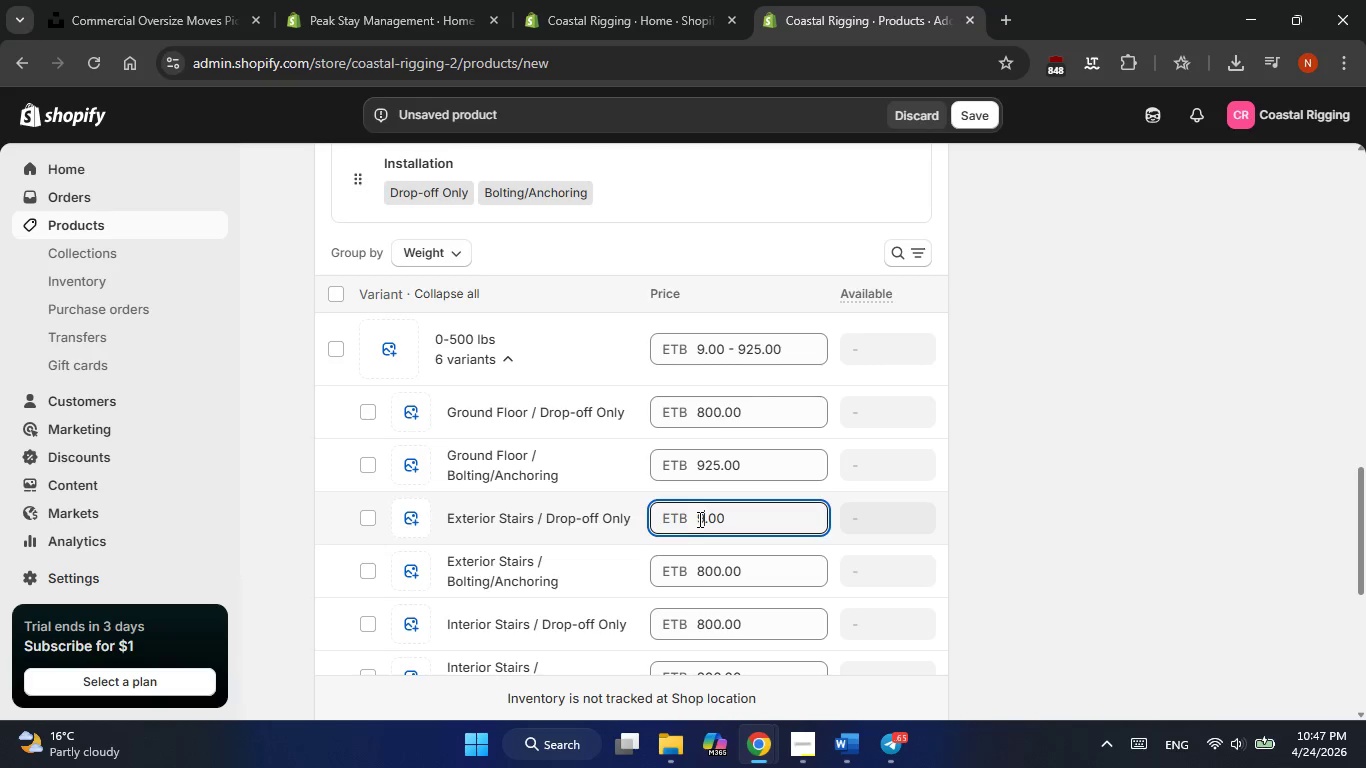 
key(Numpad5)
 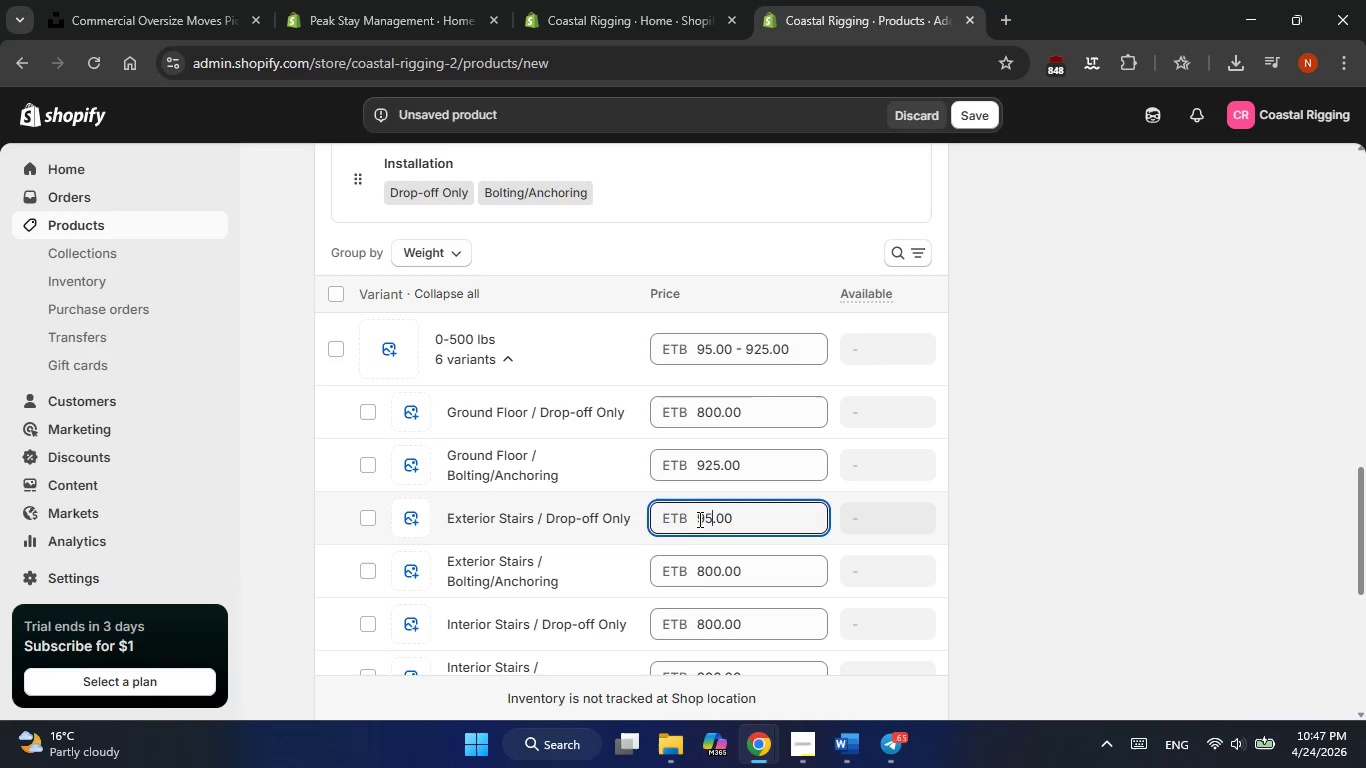 
key(Numpad0)
 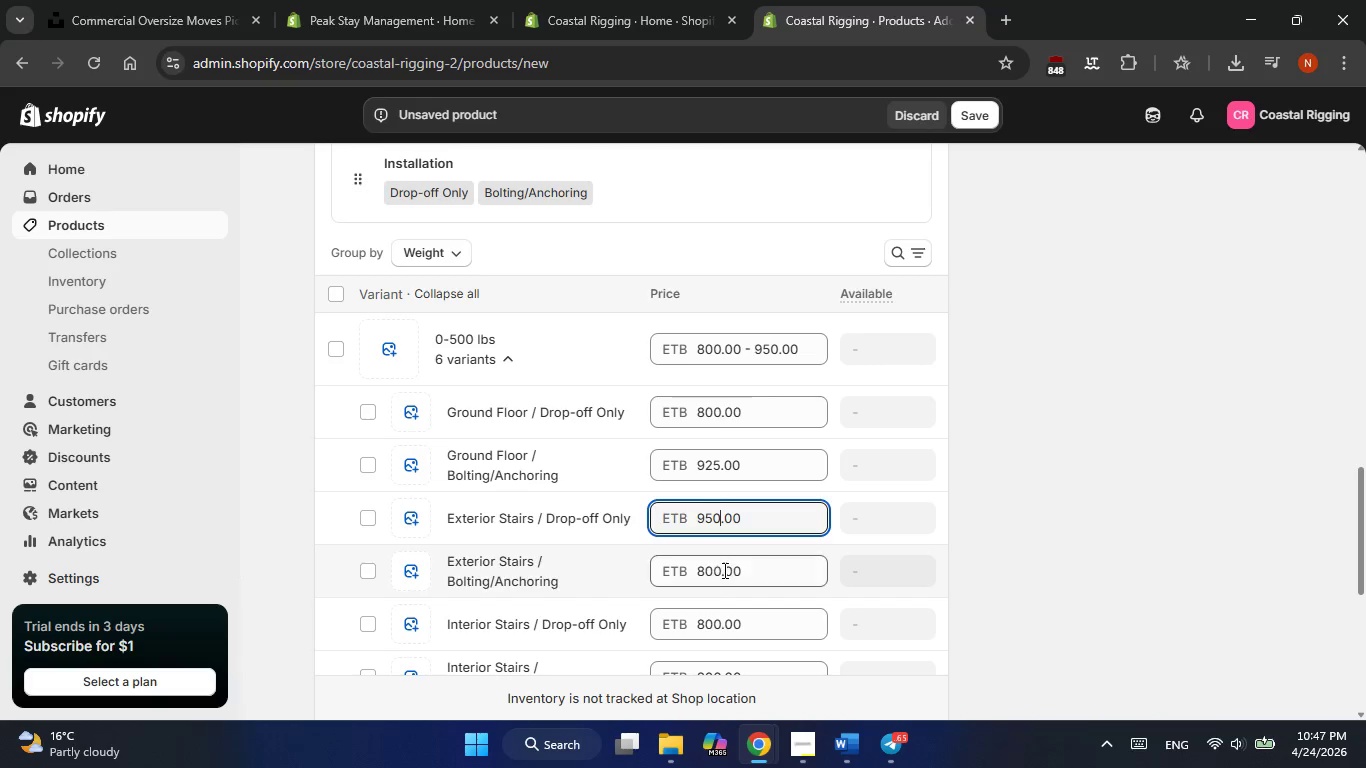 
left_click([723, 570])
 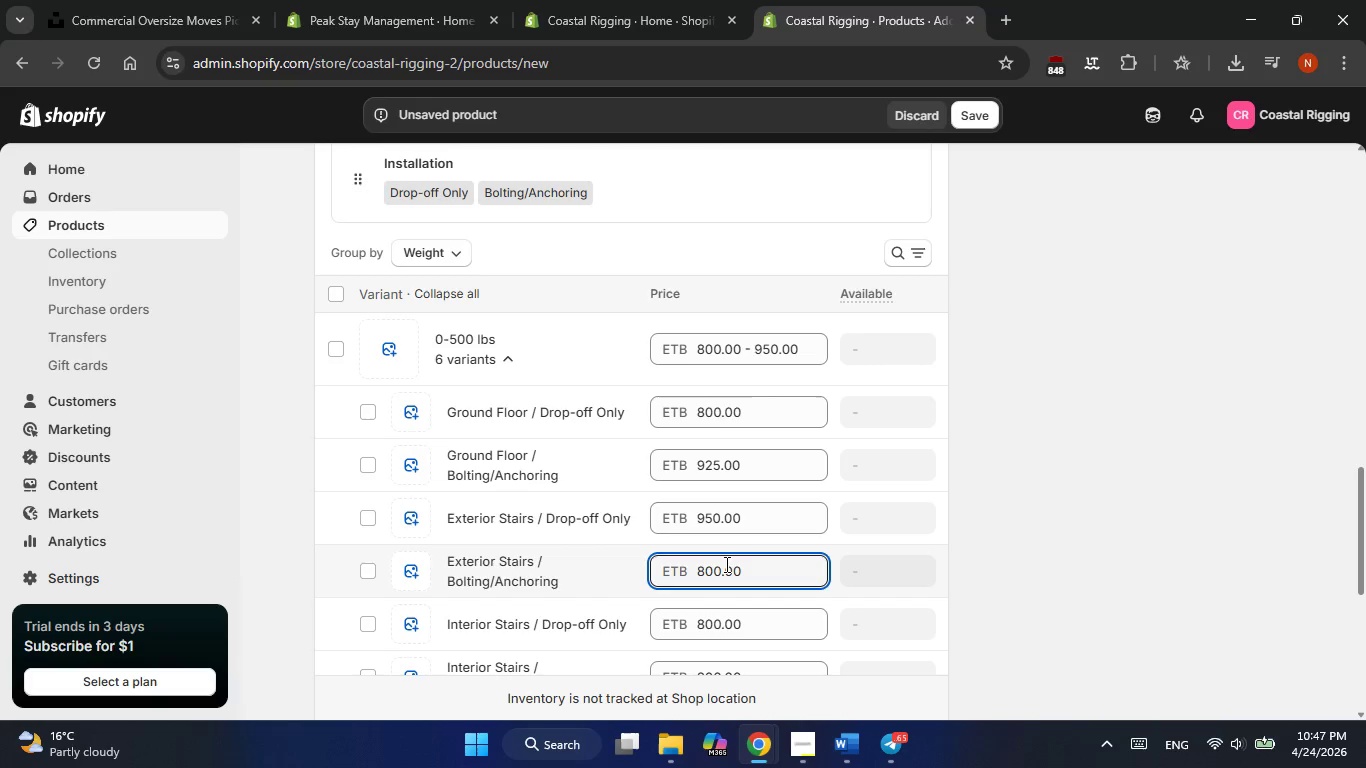 
key(ArrowLeft)
 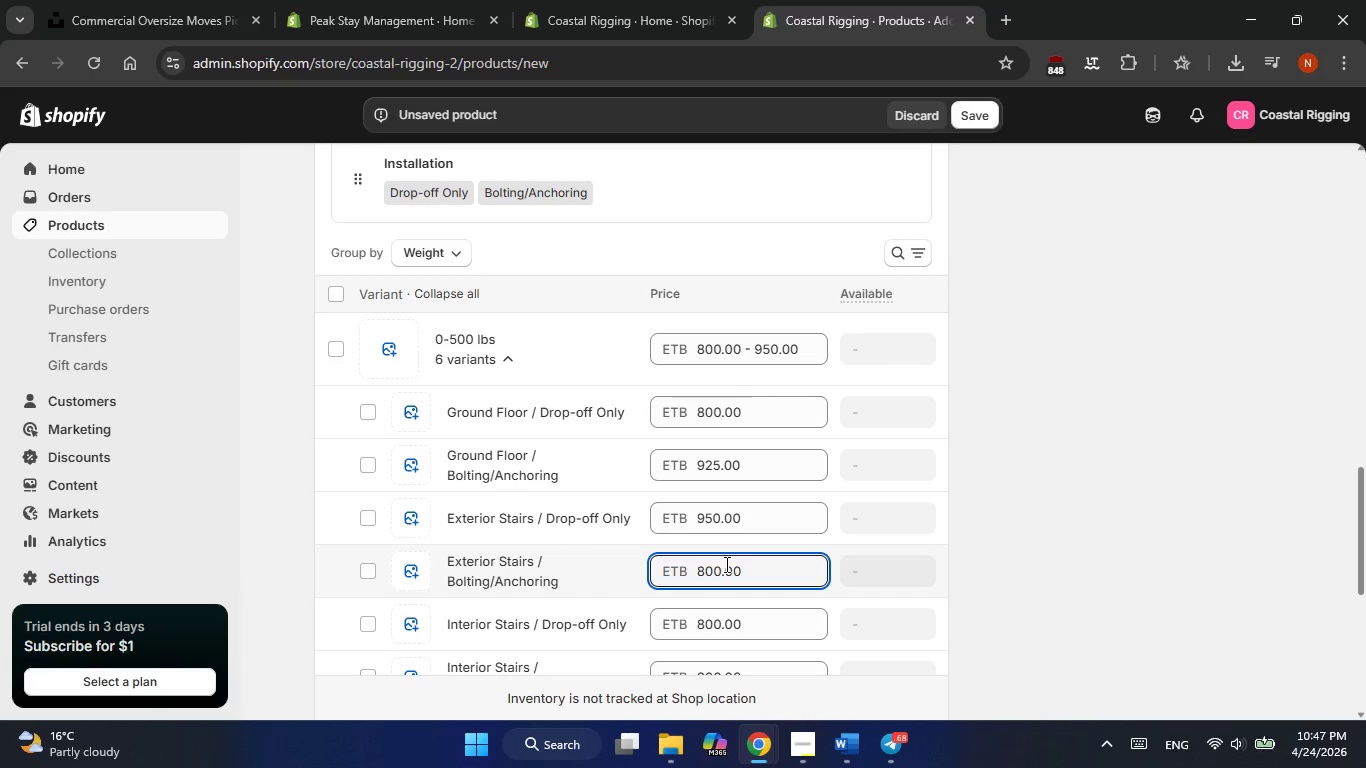 
key(Numpad1)
 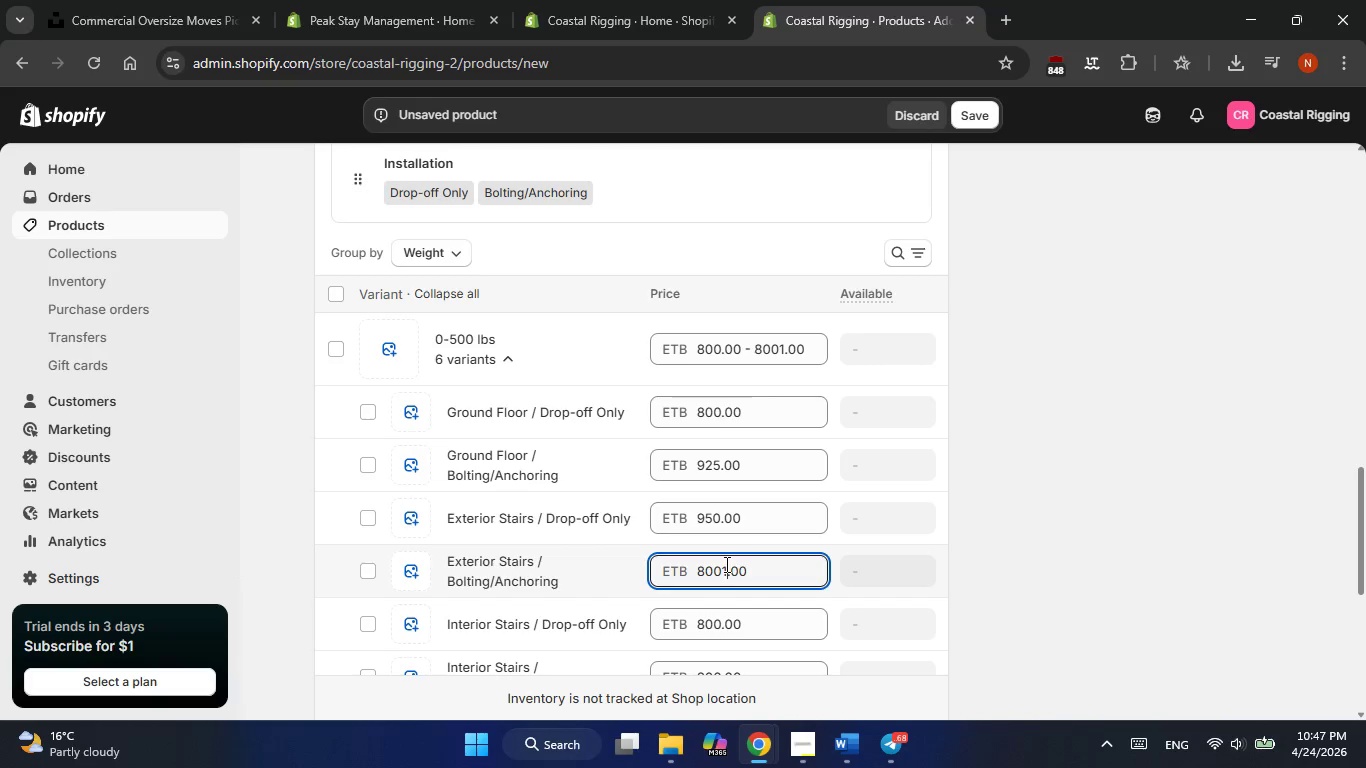 
key(Numpad0)
 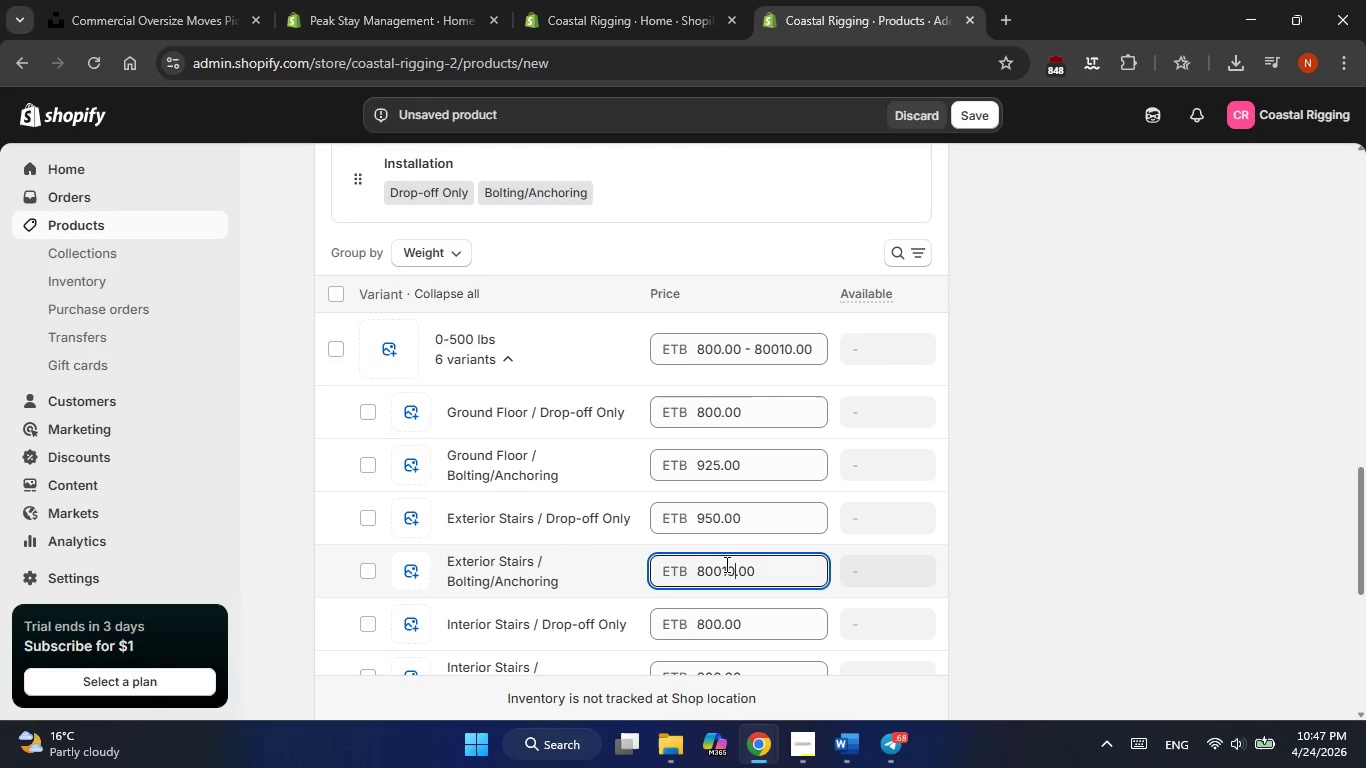 
key(Numpad7)
 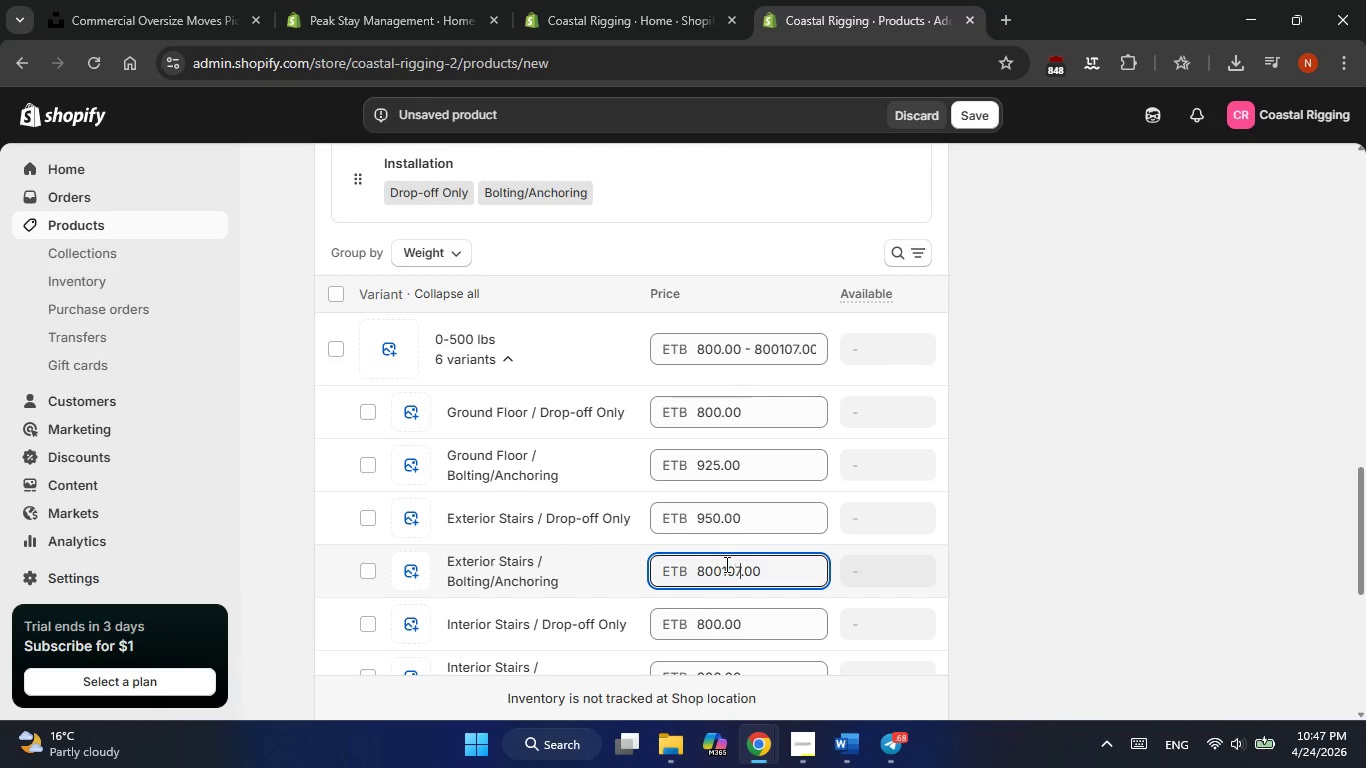 
key(Numpad5)
 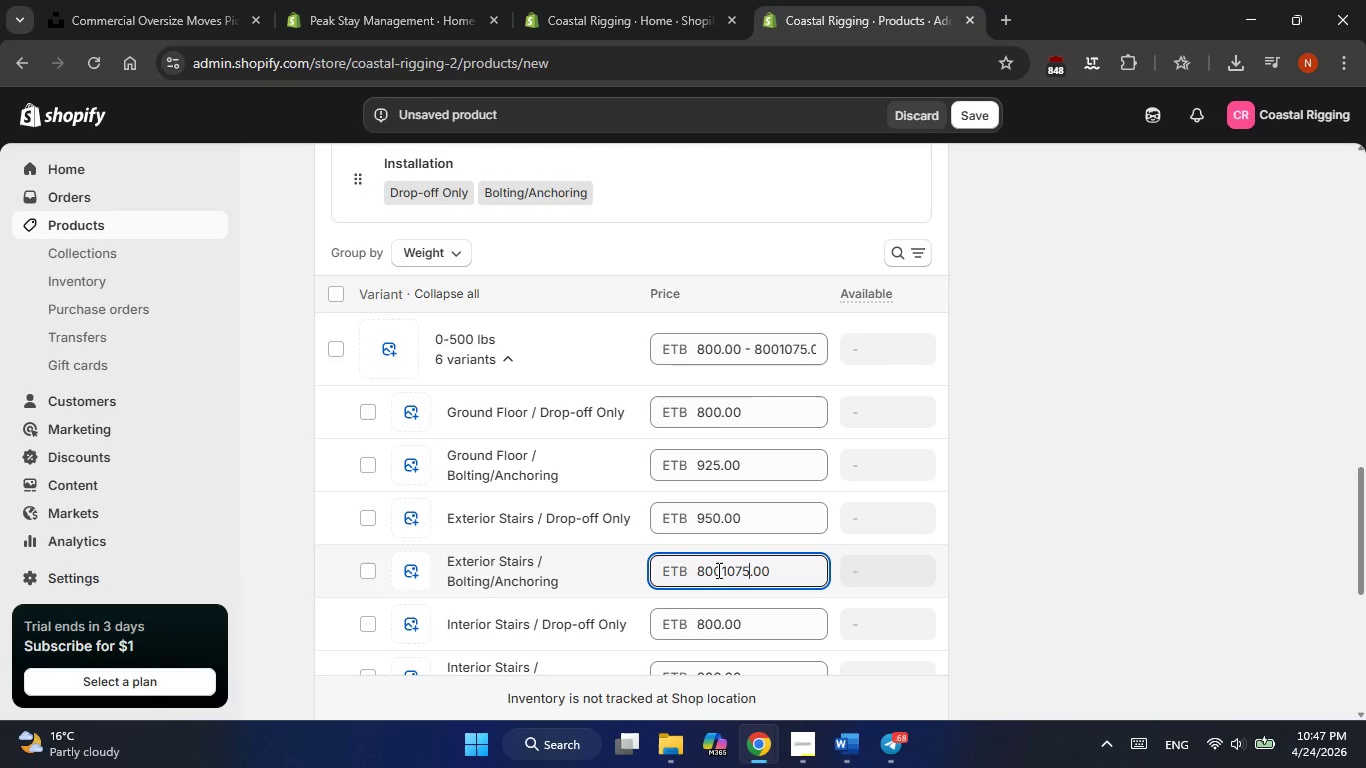 
left_click([720, 569])
 